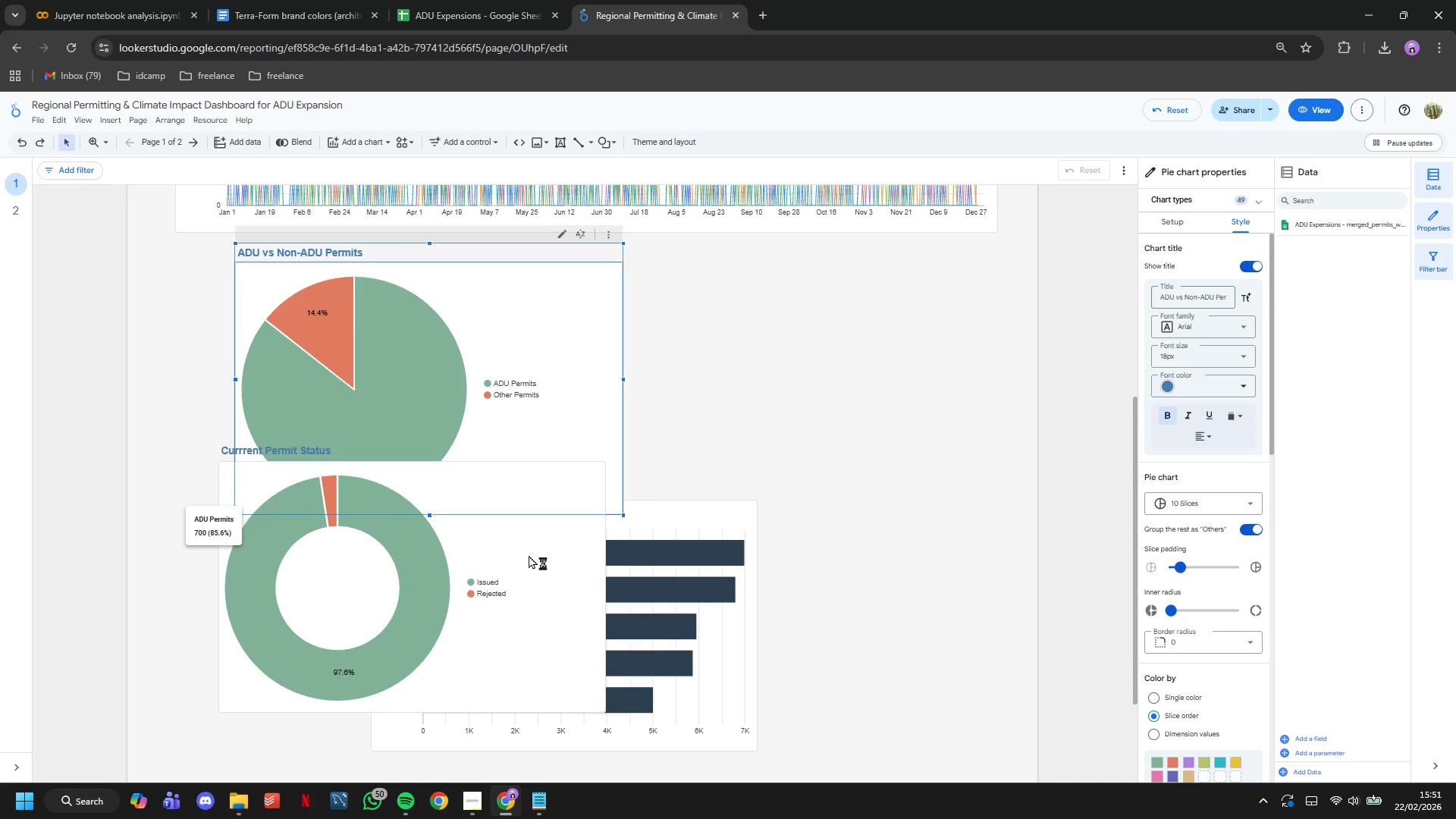 
left_click_drag(start_coordinate=[530, 554], to_coordinate=[1133, 345])
 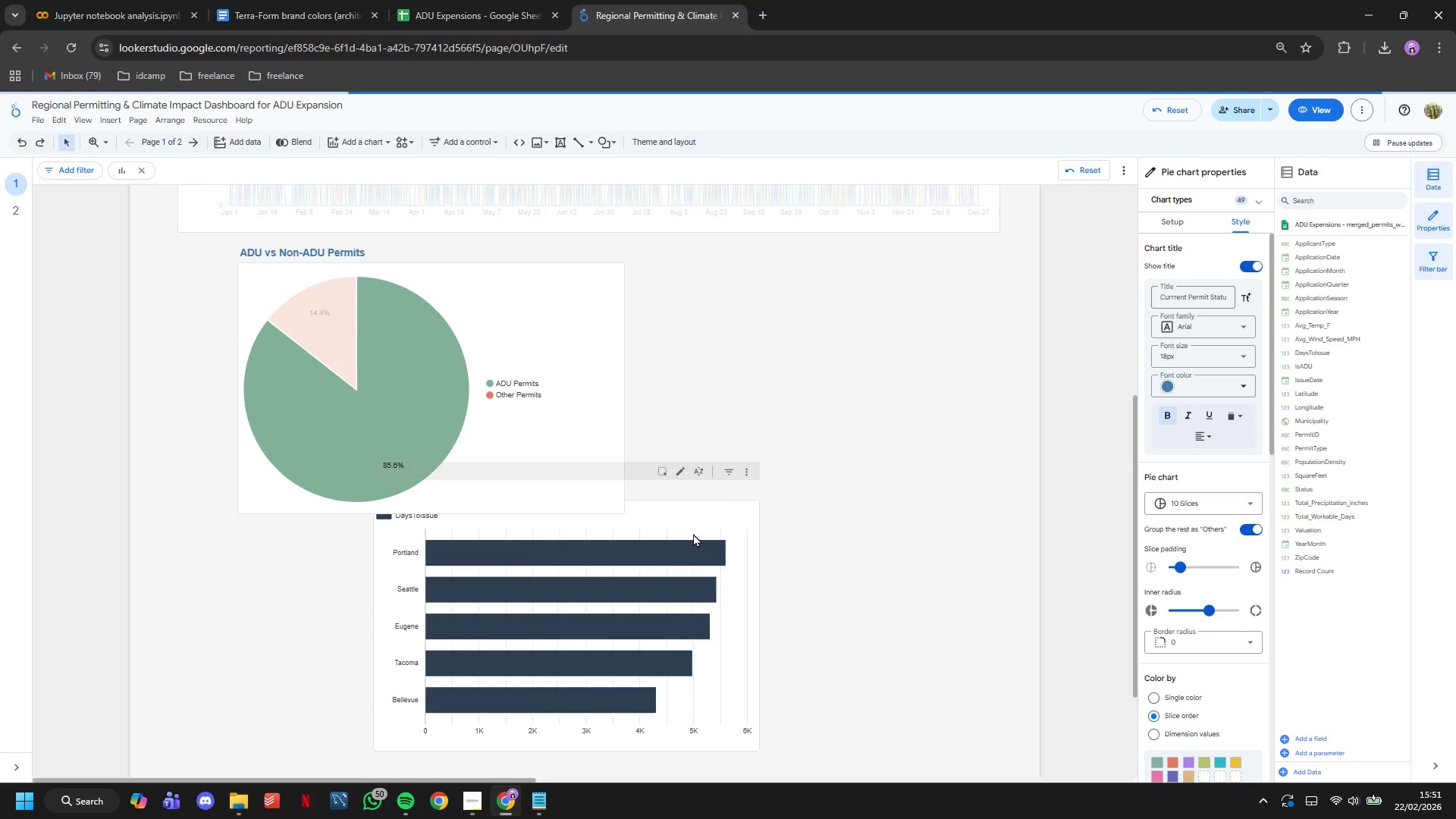 
key(Control+Z)
 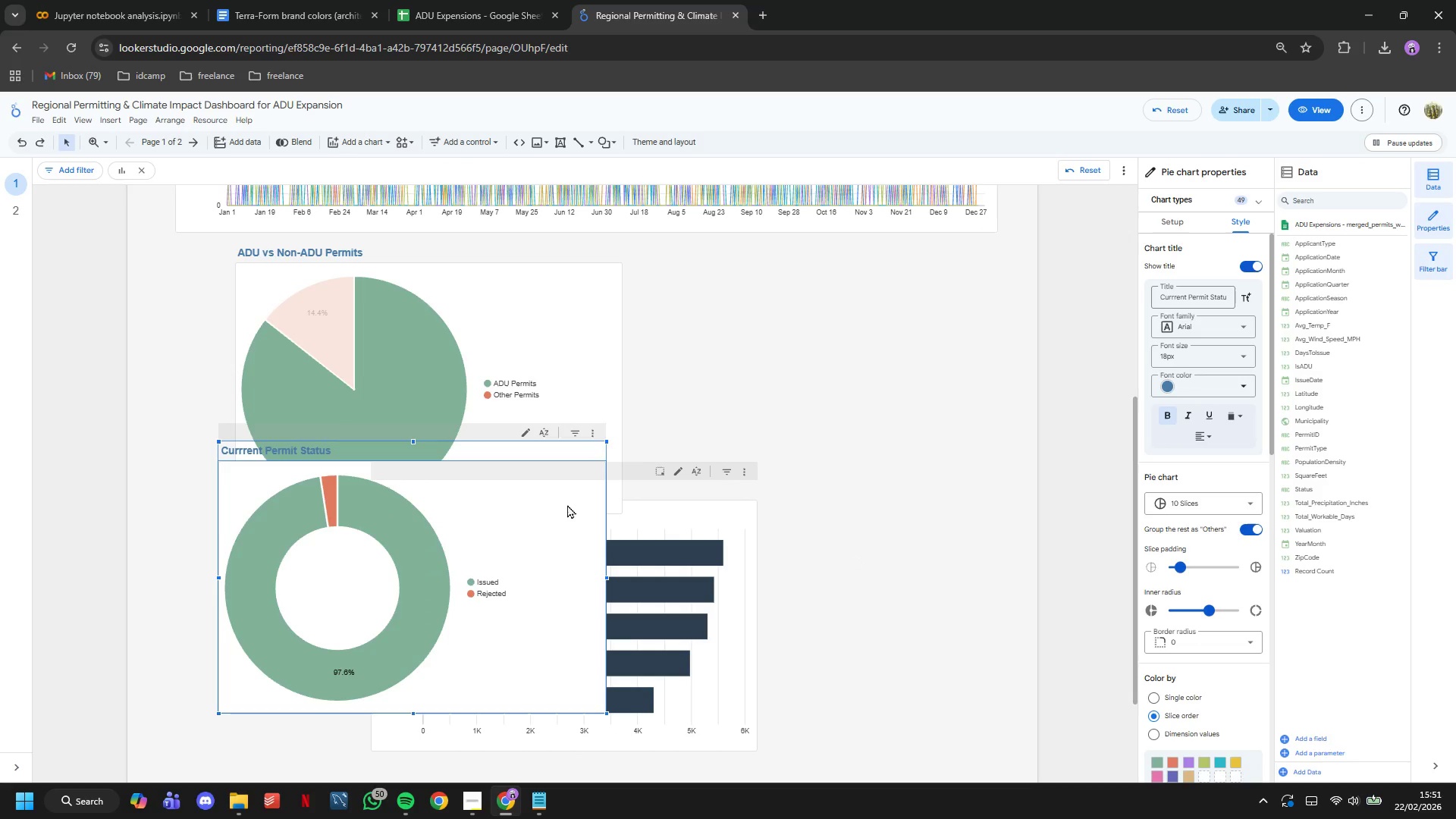 
left_click_drag(start_coordinate=[565, 504], to_coordinate=[1015, 269])
 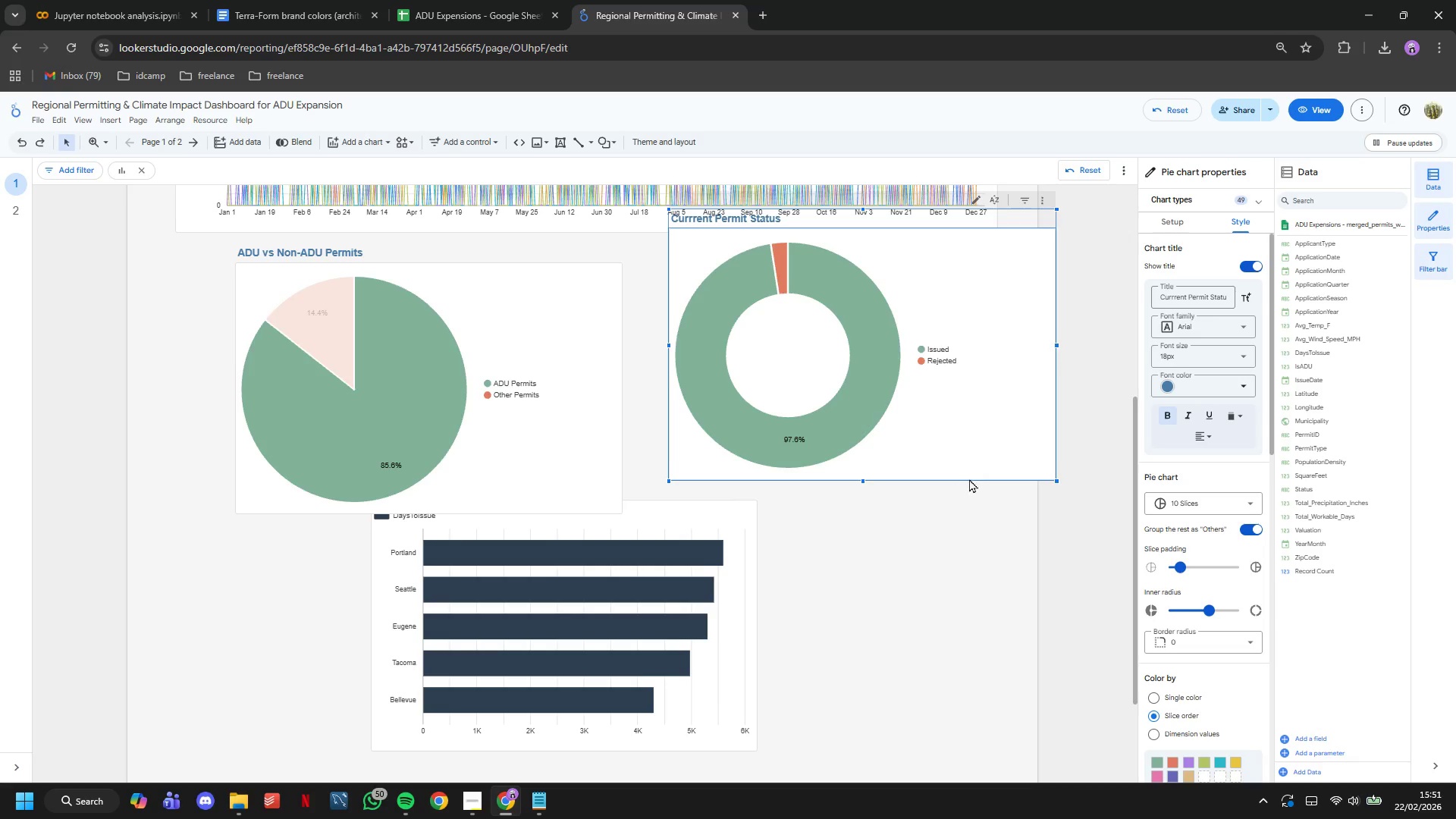 
scroll: coordinate [969, 479], scroll_direction: down, amount: 2.0
 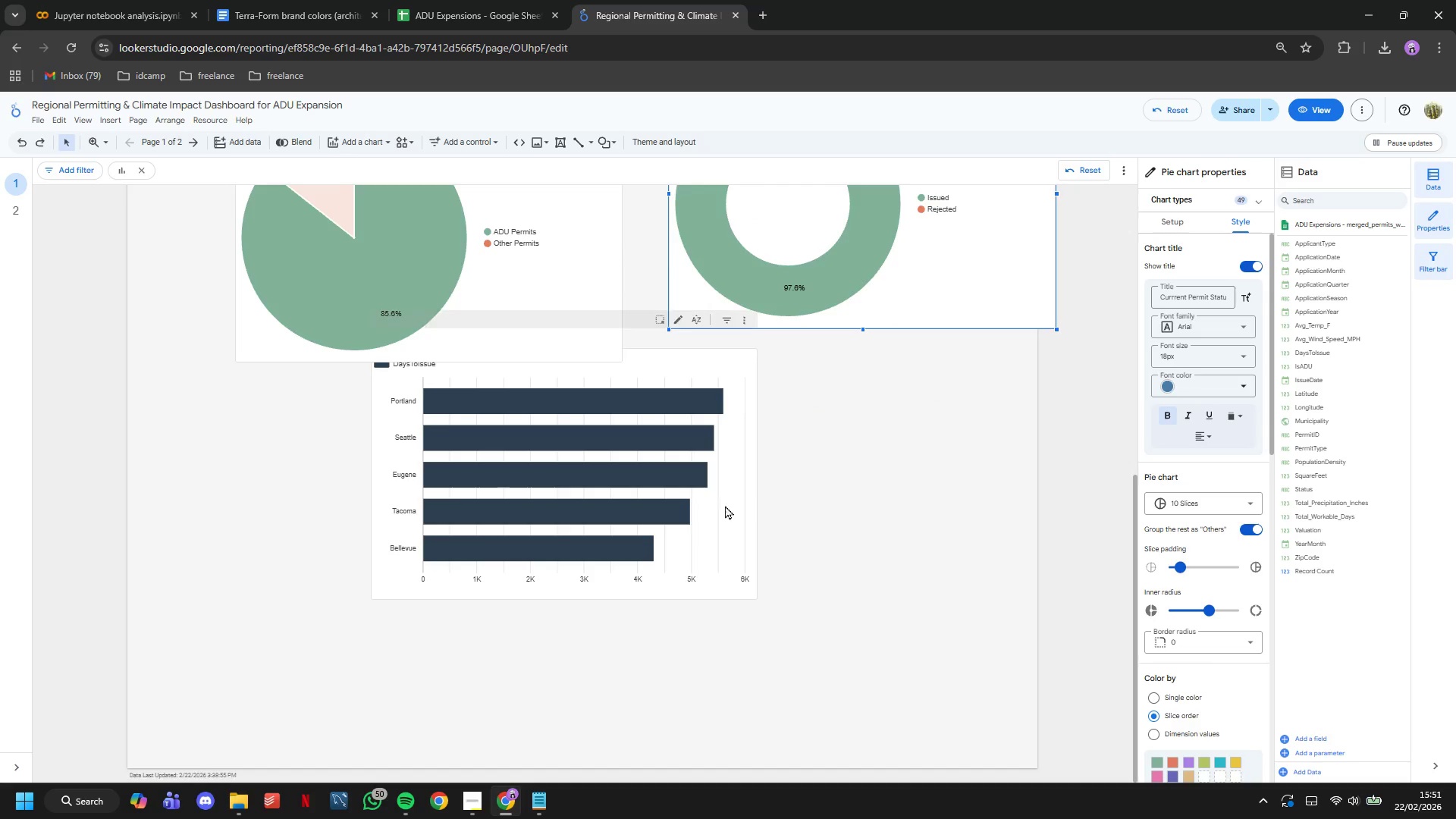 
left_click_drag(start_coordinate=[712, 510], to_coordinate=[458, 628])
 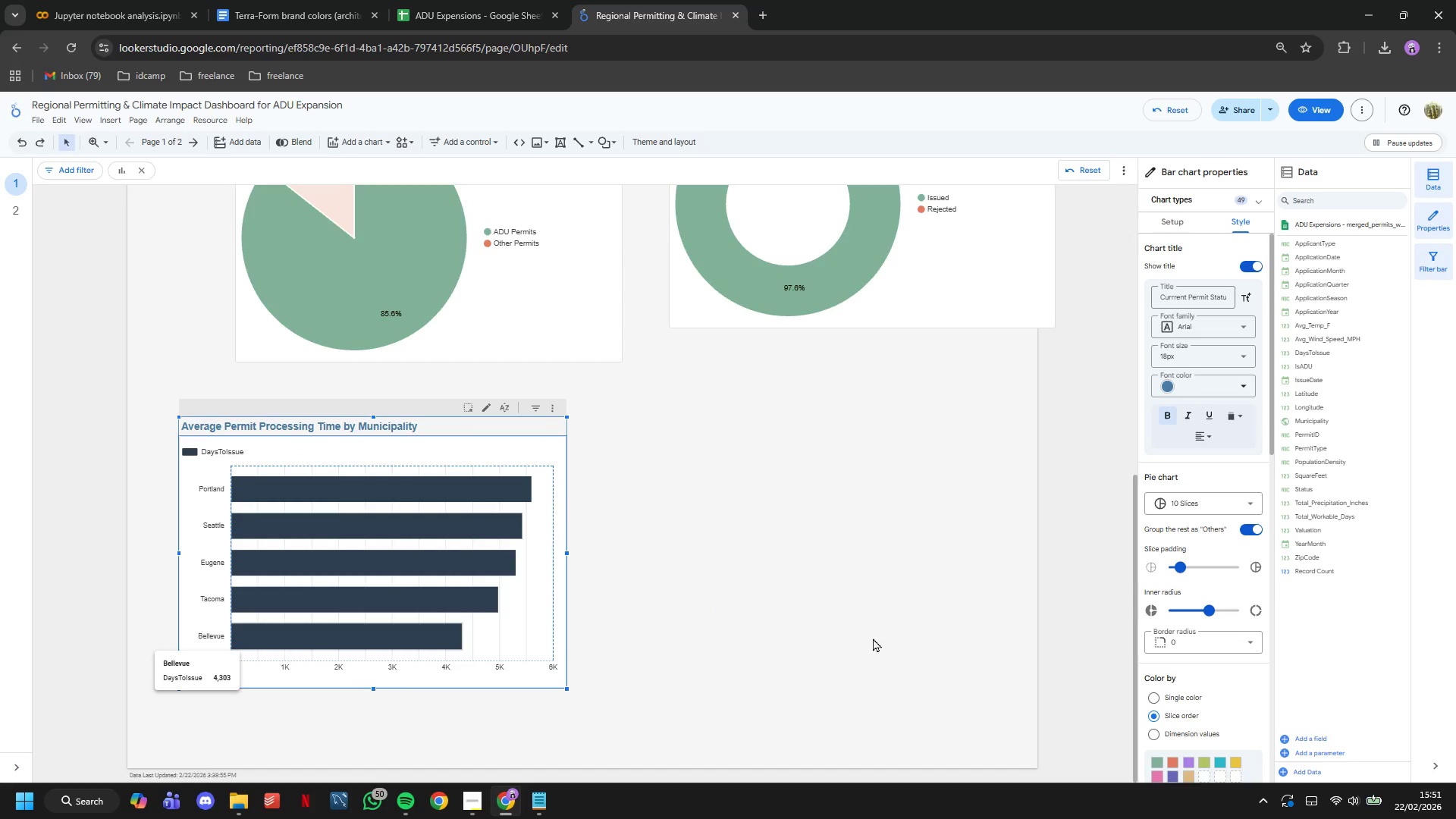 
scroll: coordinate [758, 610], scroll_direction: up, amount: 9.0
 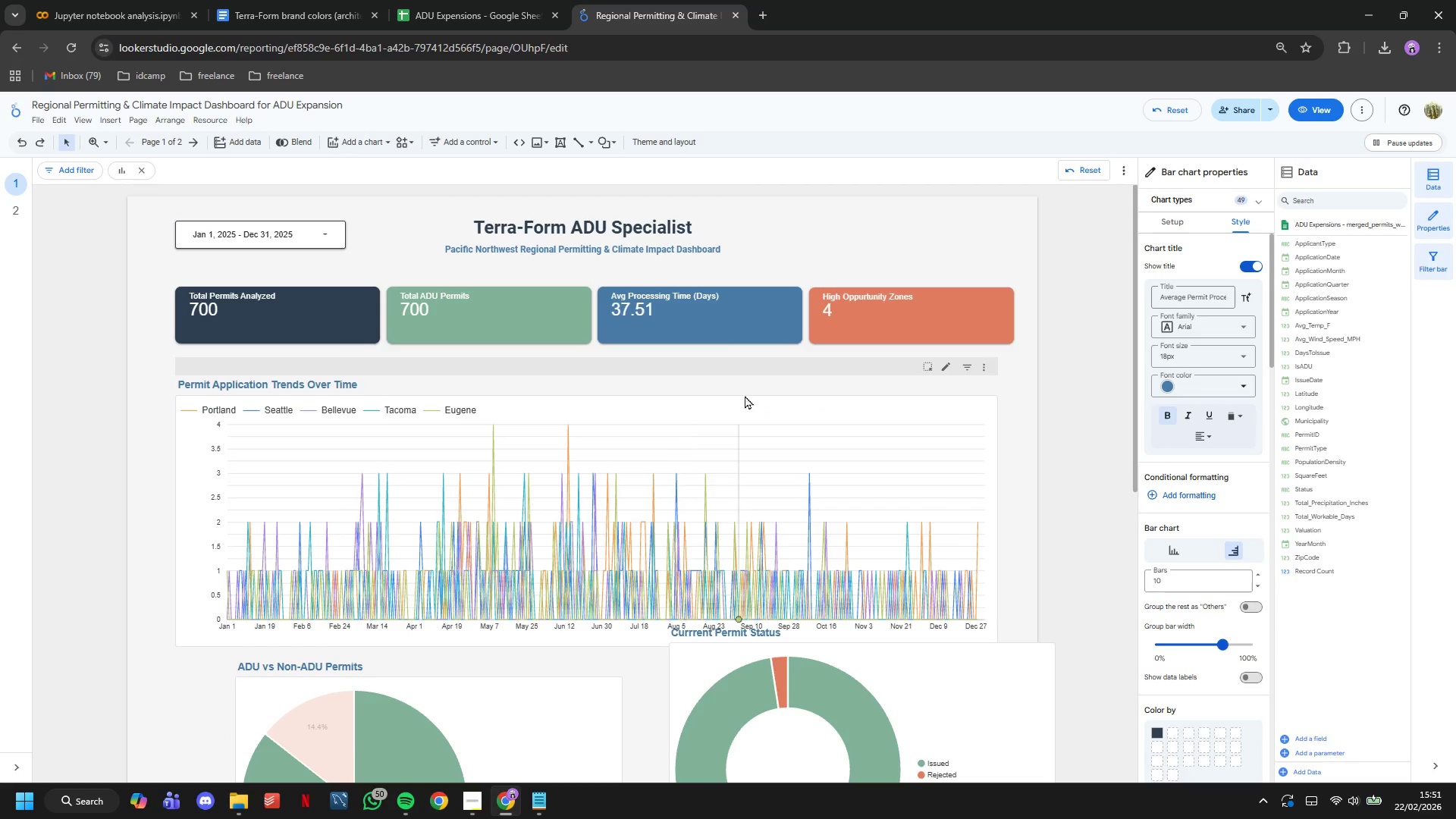 
scroll: coordinate [730, 309], scroll_direction: down, amount: 5.0
 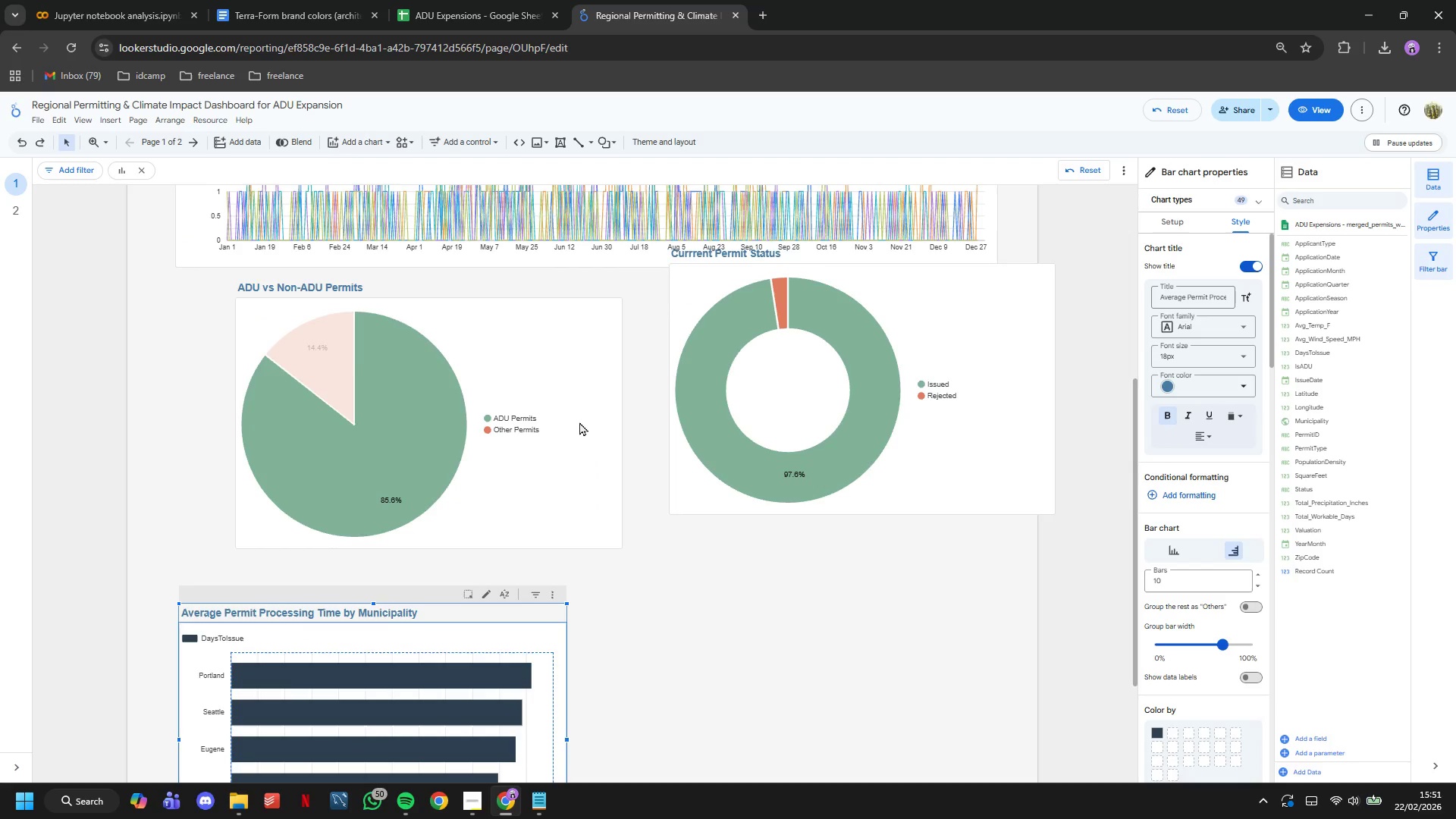 
left_click_drag(start_coordinate=[564, 415], to_coordinate=[486, 415])
 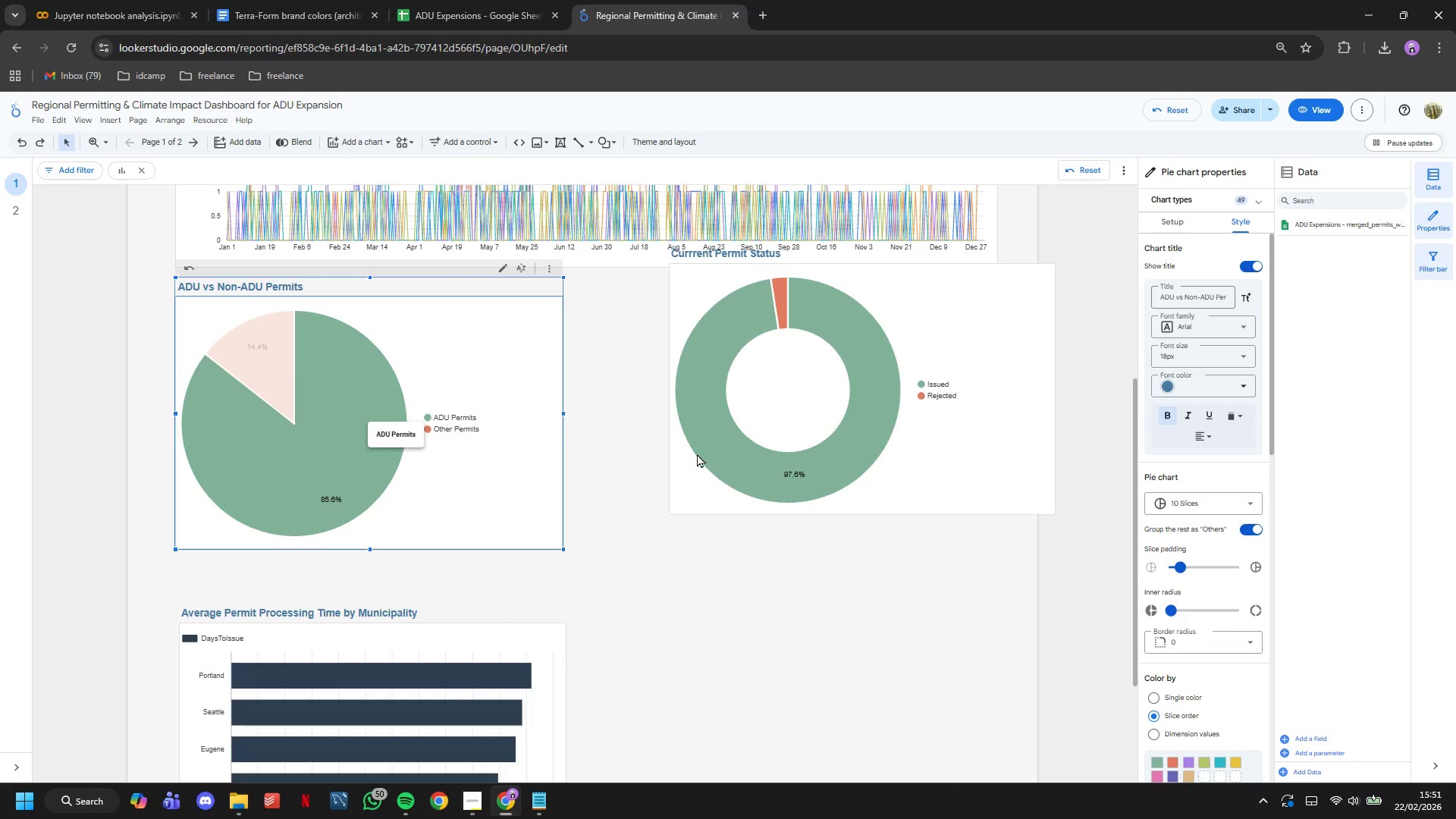 
left_click_drag(start_coordinate=[695, 457], to_coordinate=[647, 518])
 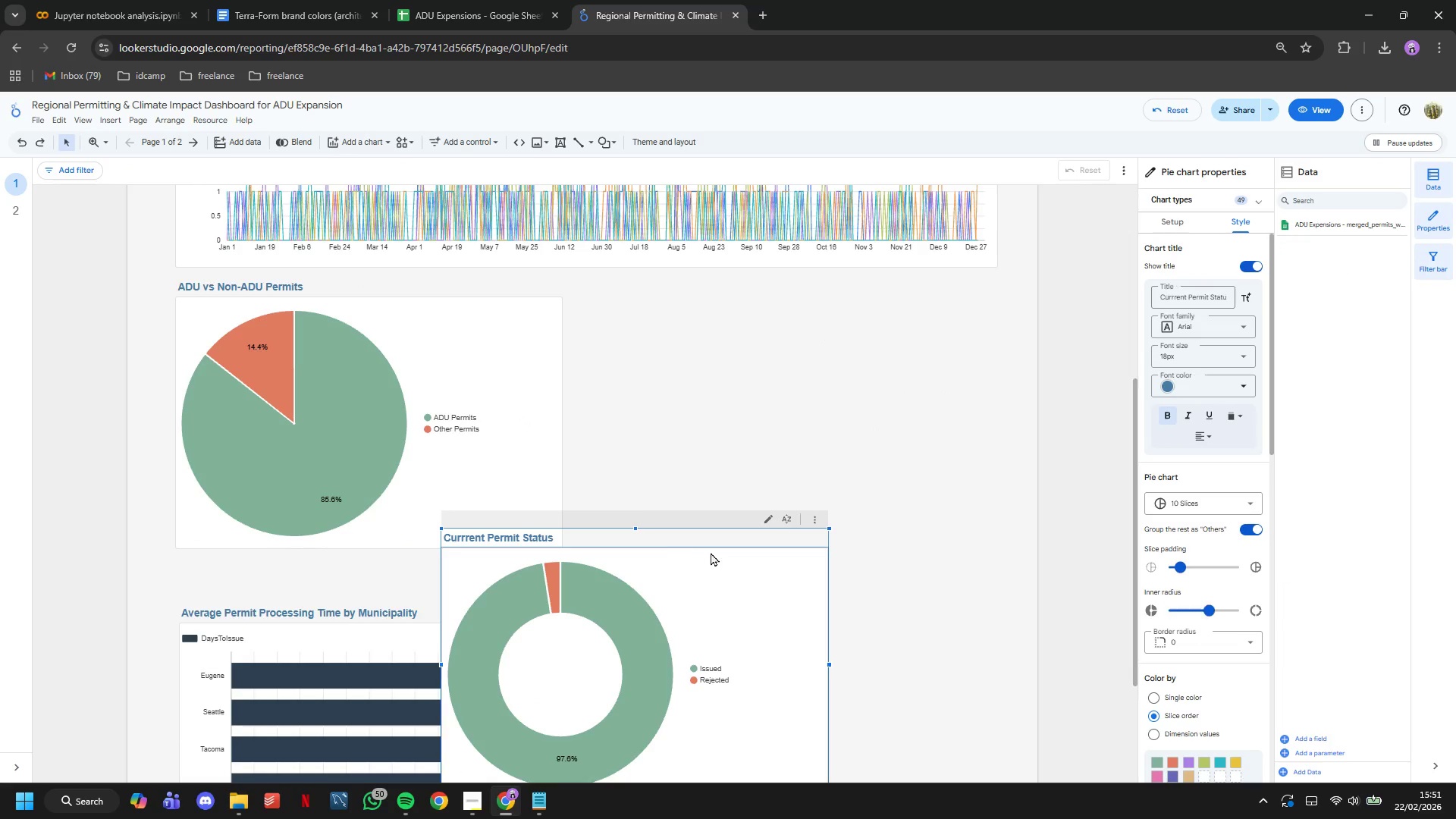 
left_click_drag(start_coordinate=[711, 552], to_coordinate=[896, 249])
 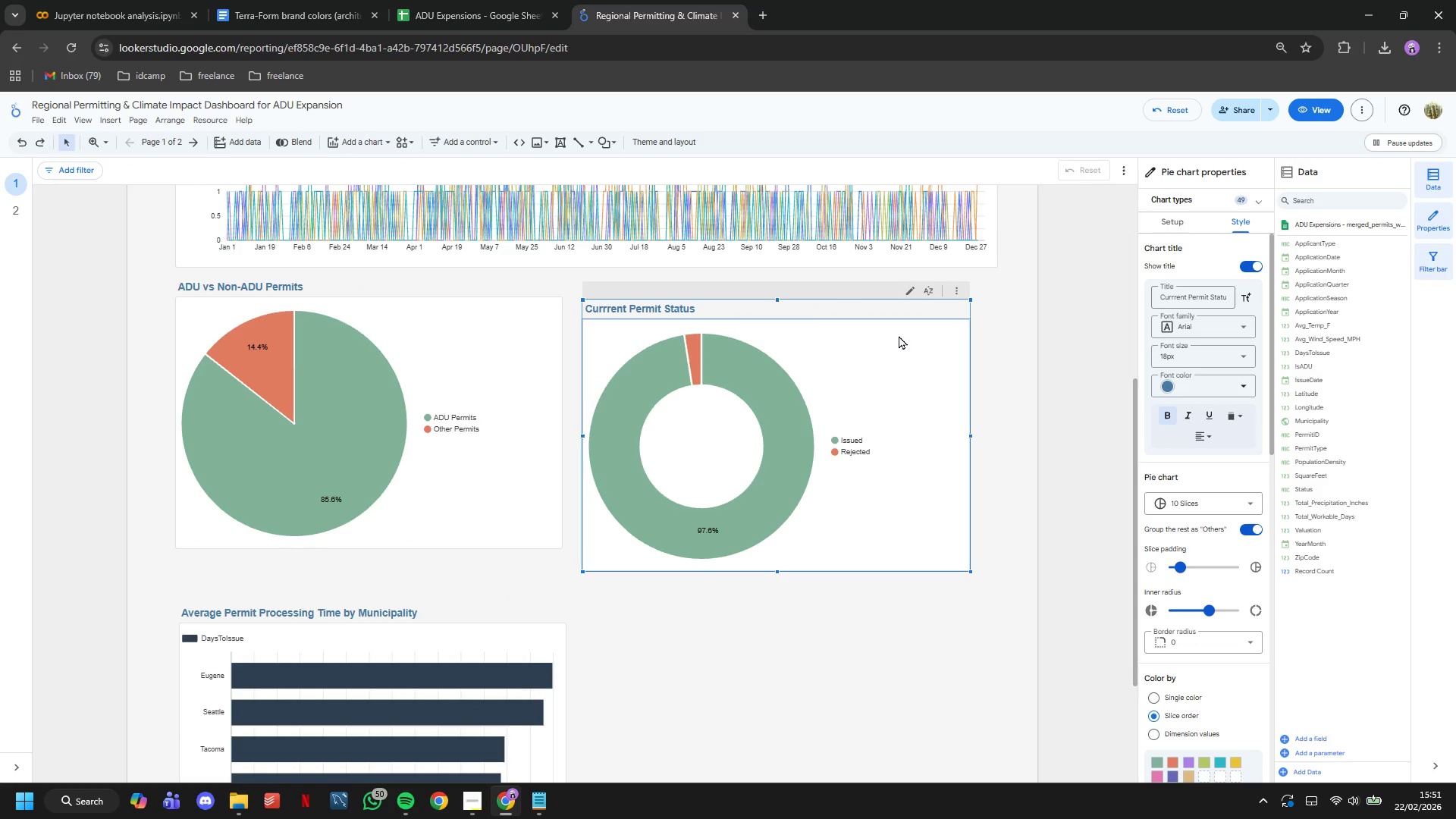 
left_click_drag(start_coordinate=[899, 335], to_coordinate=[902, 322])
 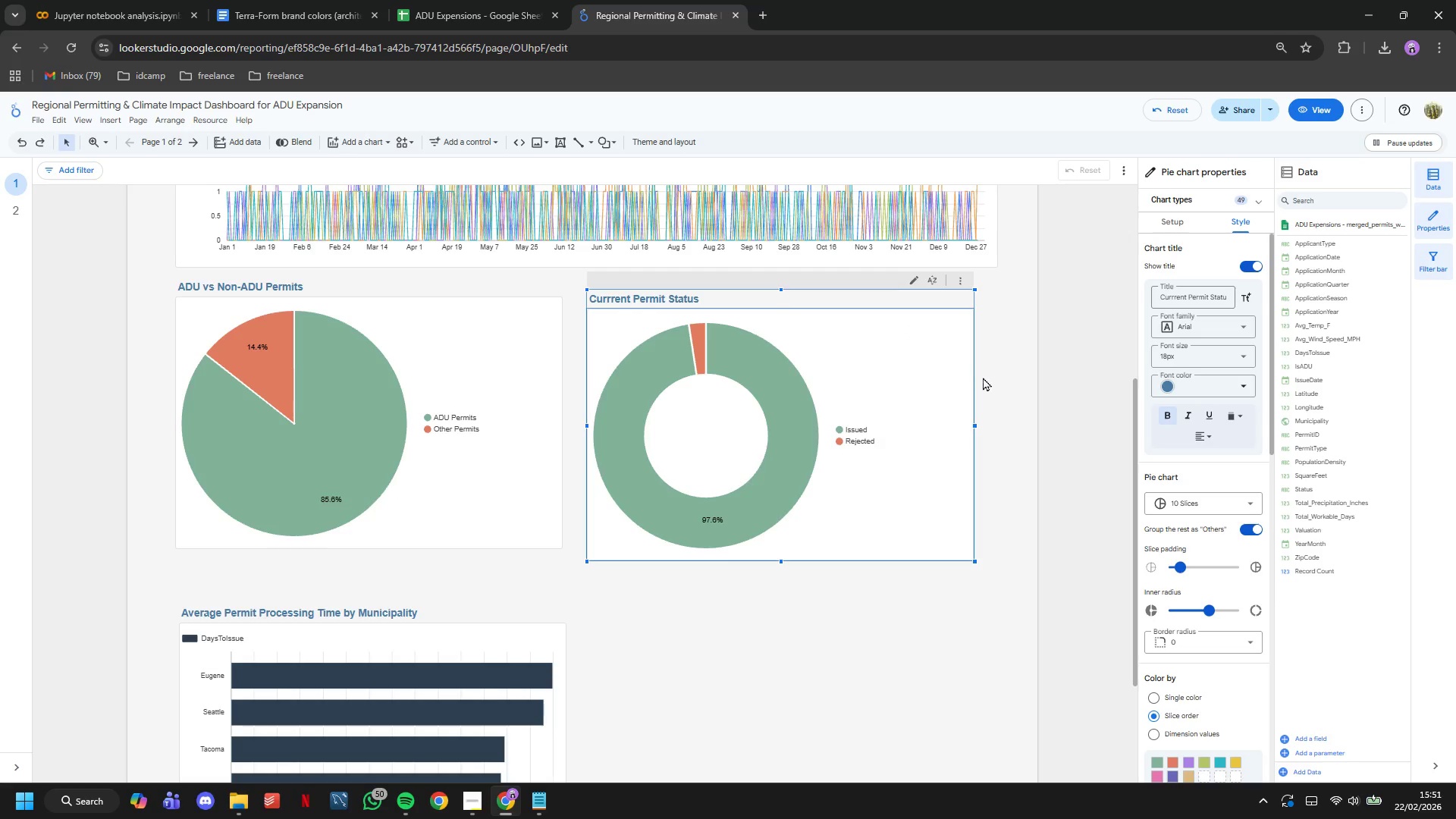 
left_click([984, 378])
 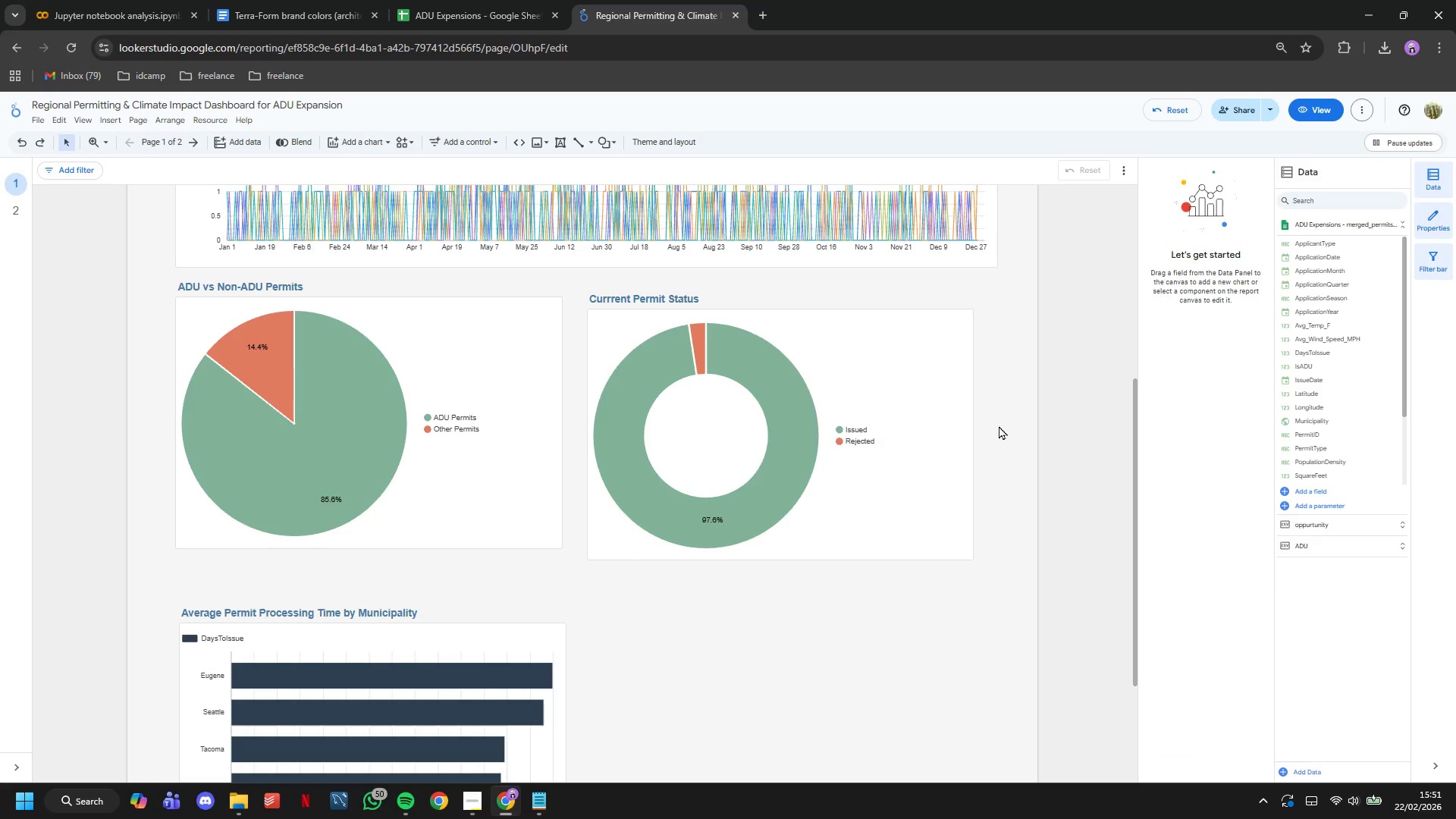 
left_click_drag(start_coordinate=[999, 425], to_coordinate=[528, 435])
 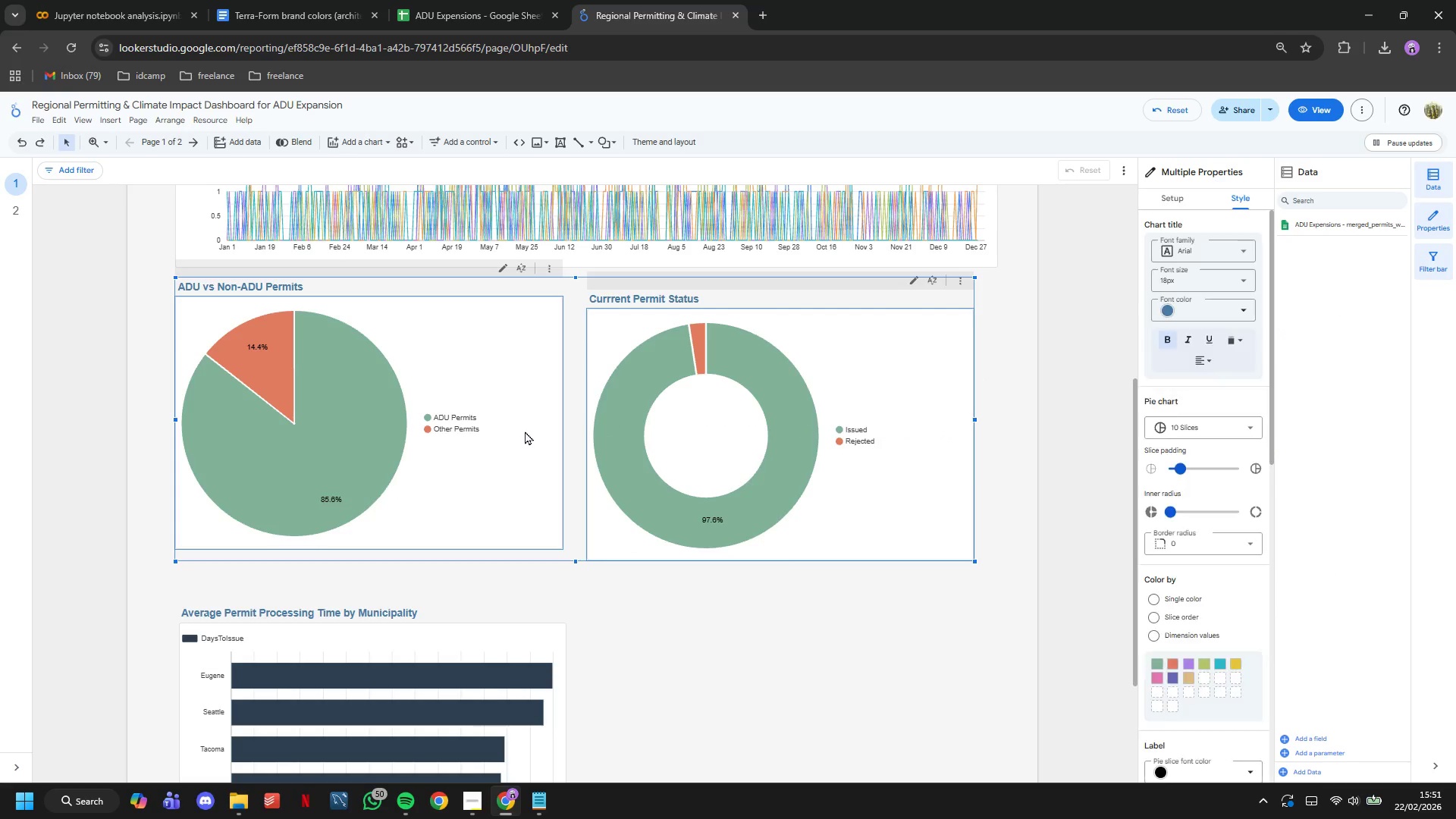 
left_click_drag(start_coordinate=[525, 431], to_coordinate=[538, 425])
 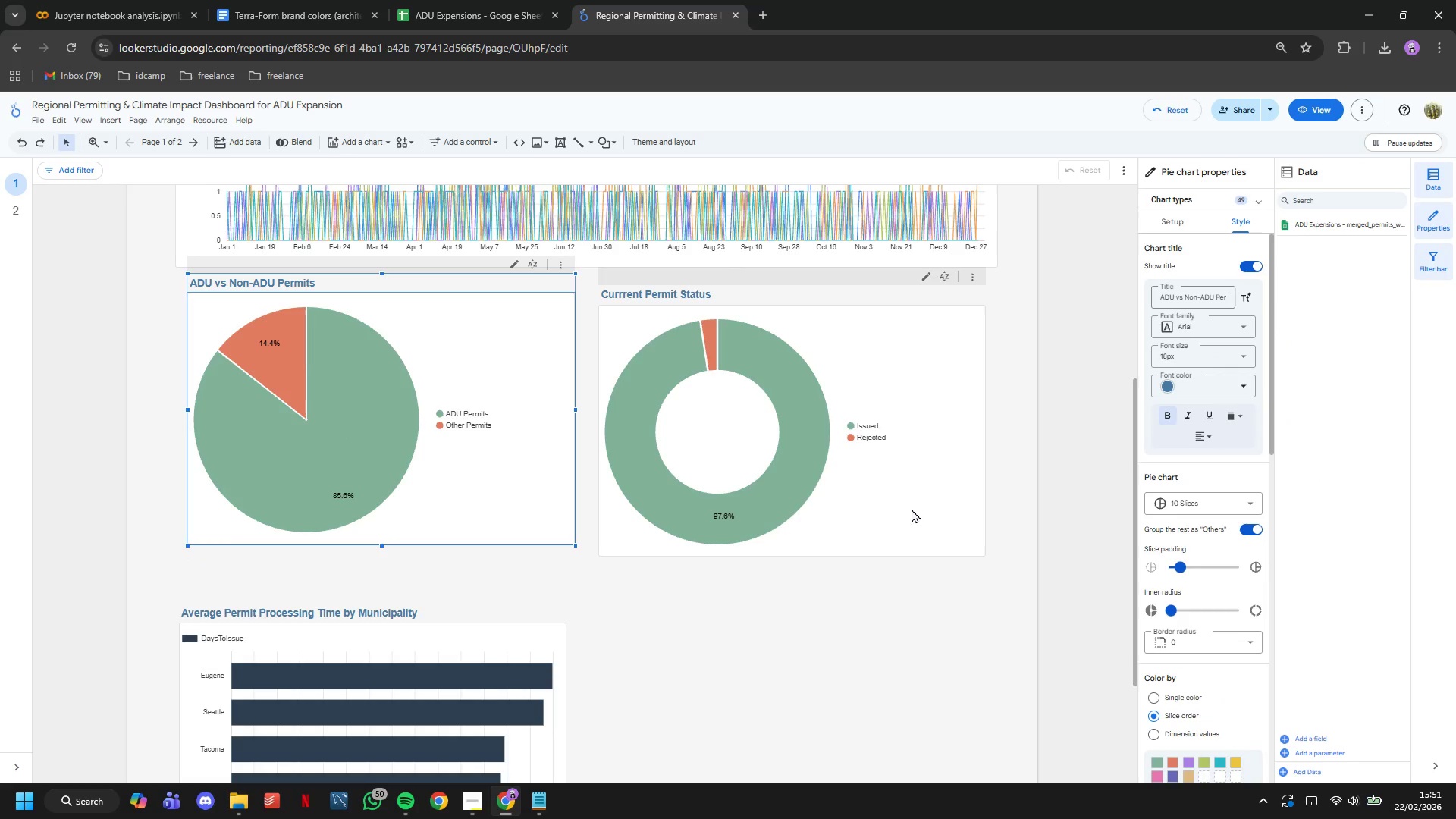 
left_click([915, 510])
 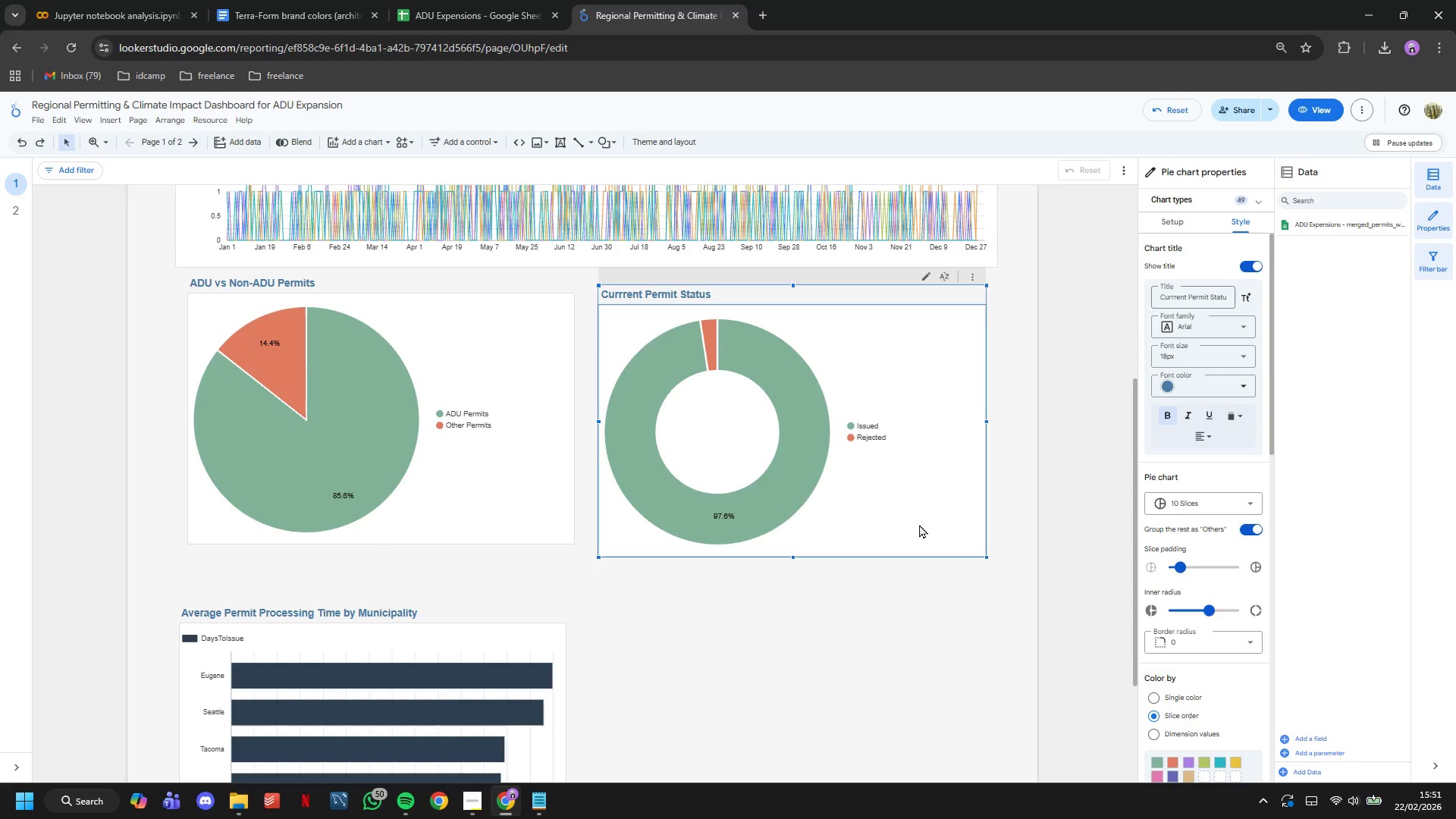 
left_click_drag(start_coordinate=[919, 524], to_coordinate=[916, 513])
 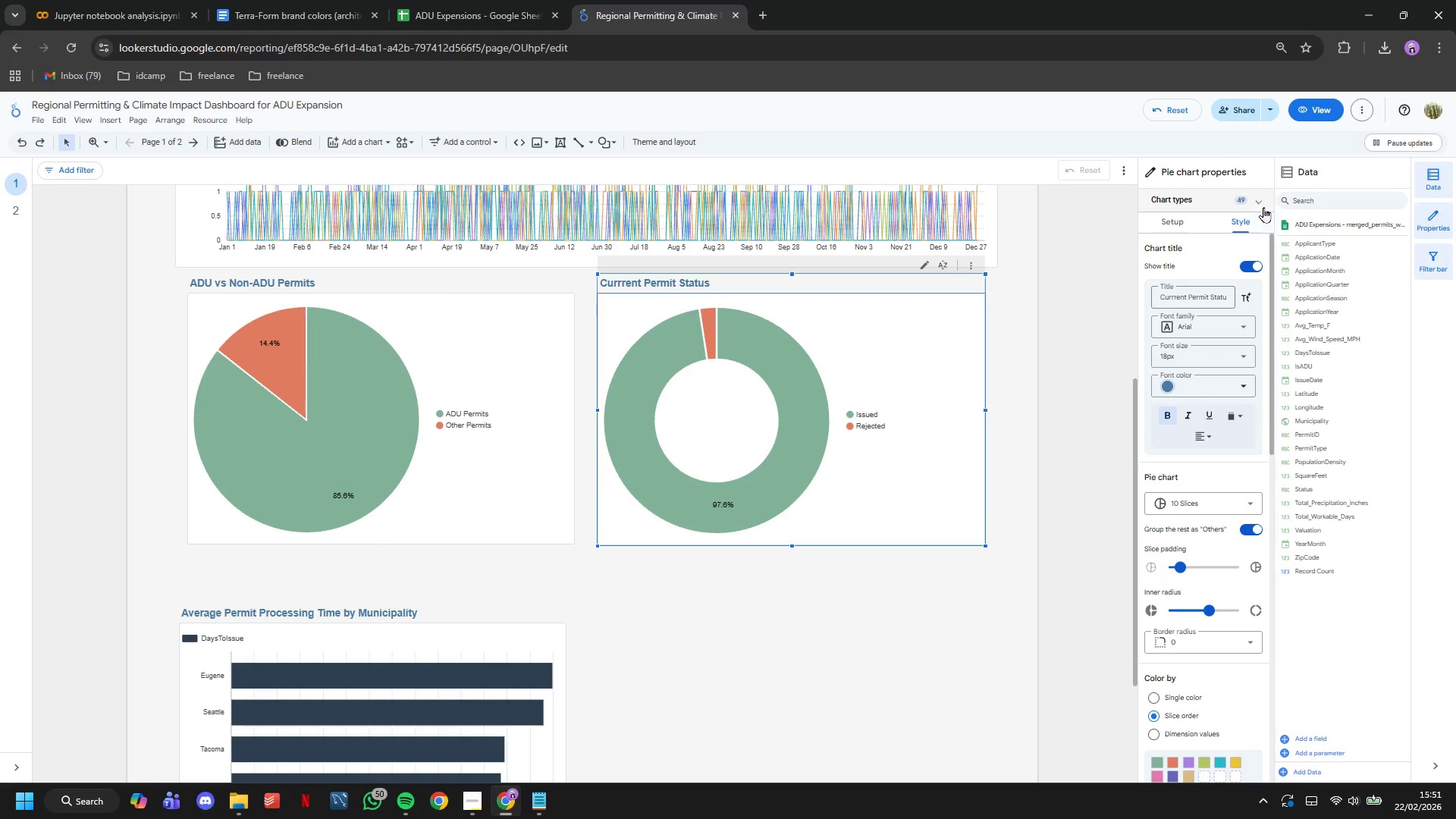 
scroll: coordinate [1250, 366], scroll_direction: down, amount: 4.0
 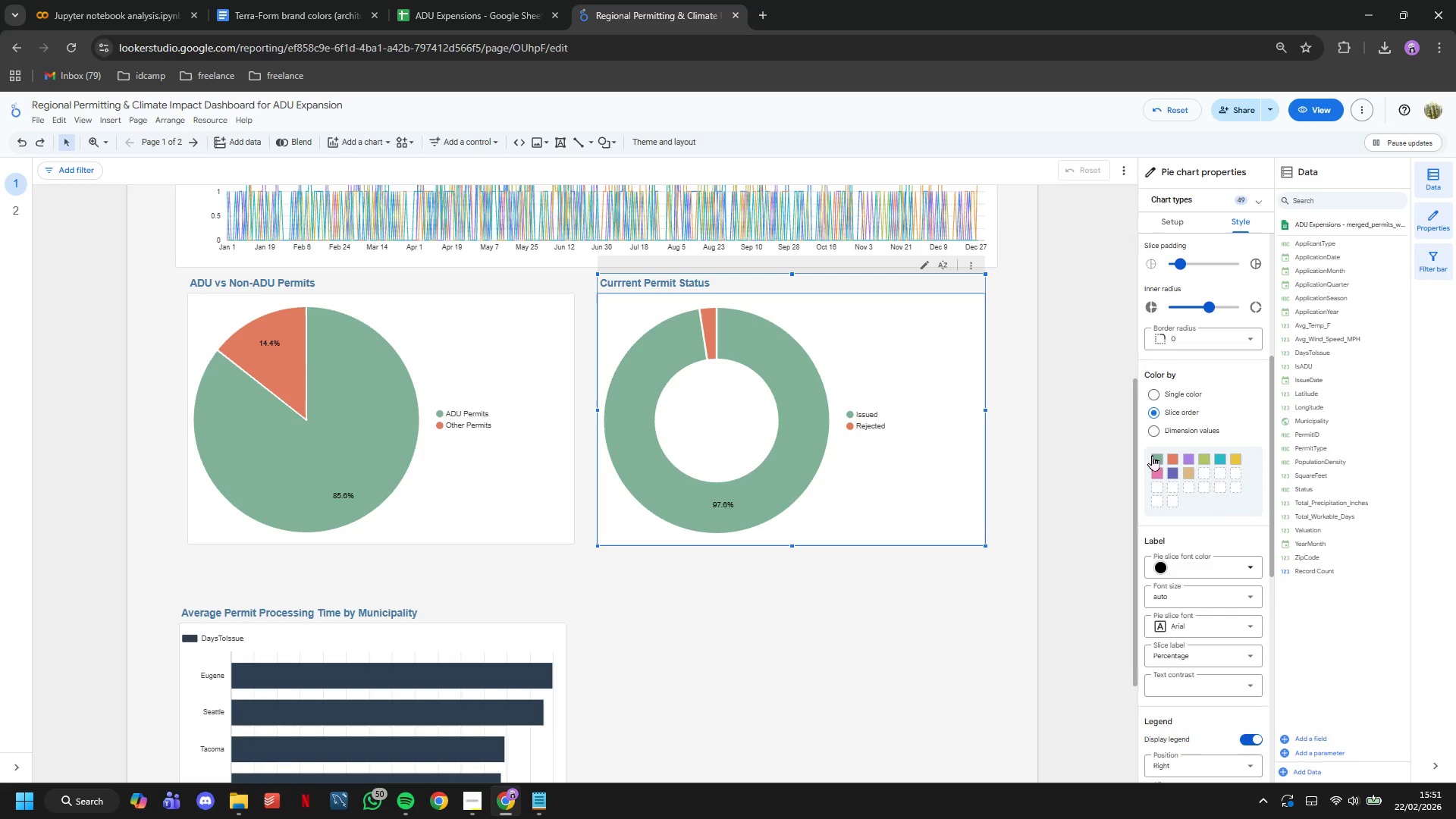 
left_click([1152, 454])
 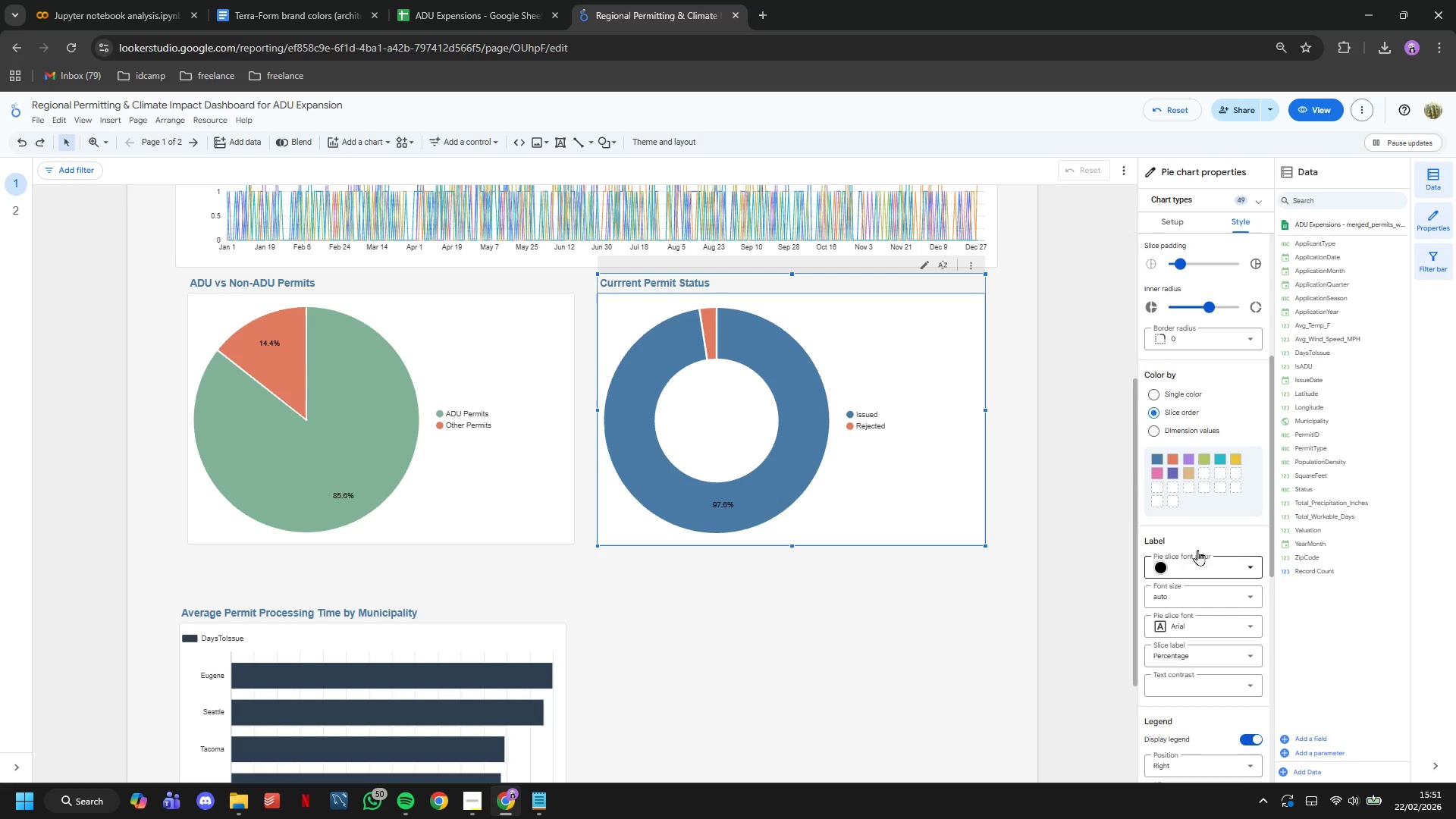 
left_click([1171, 457])
 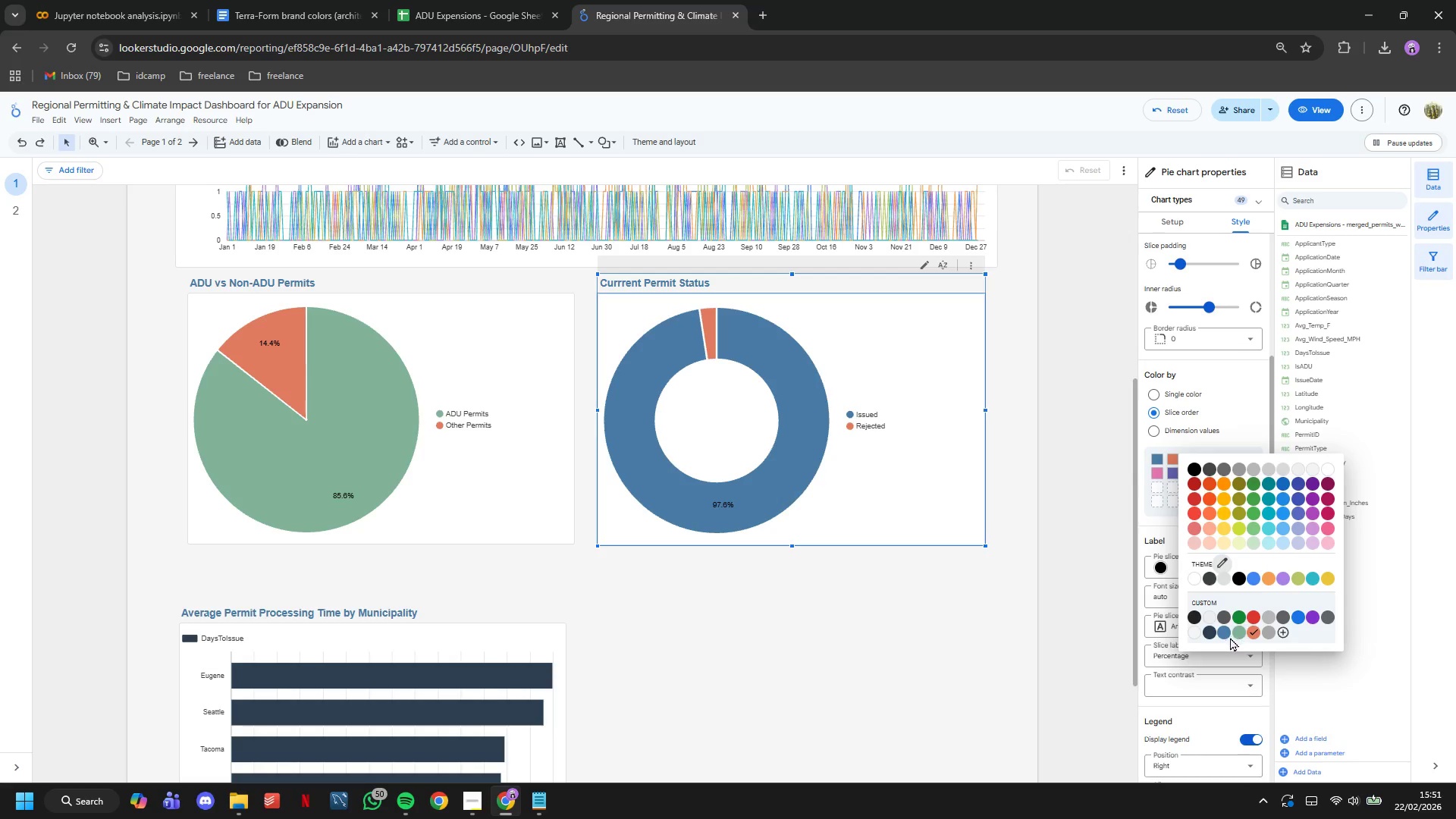 
left_click([1209, 629])
 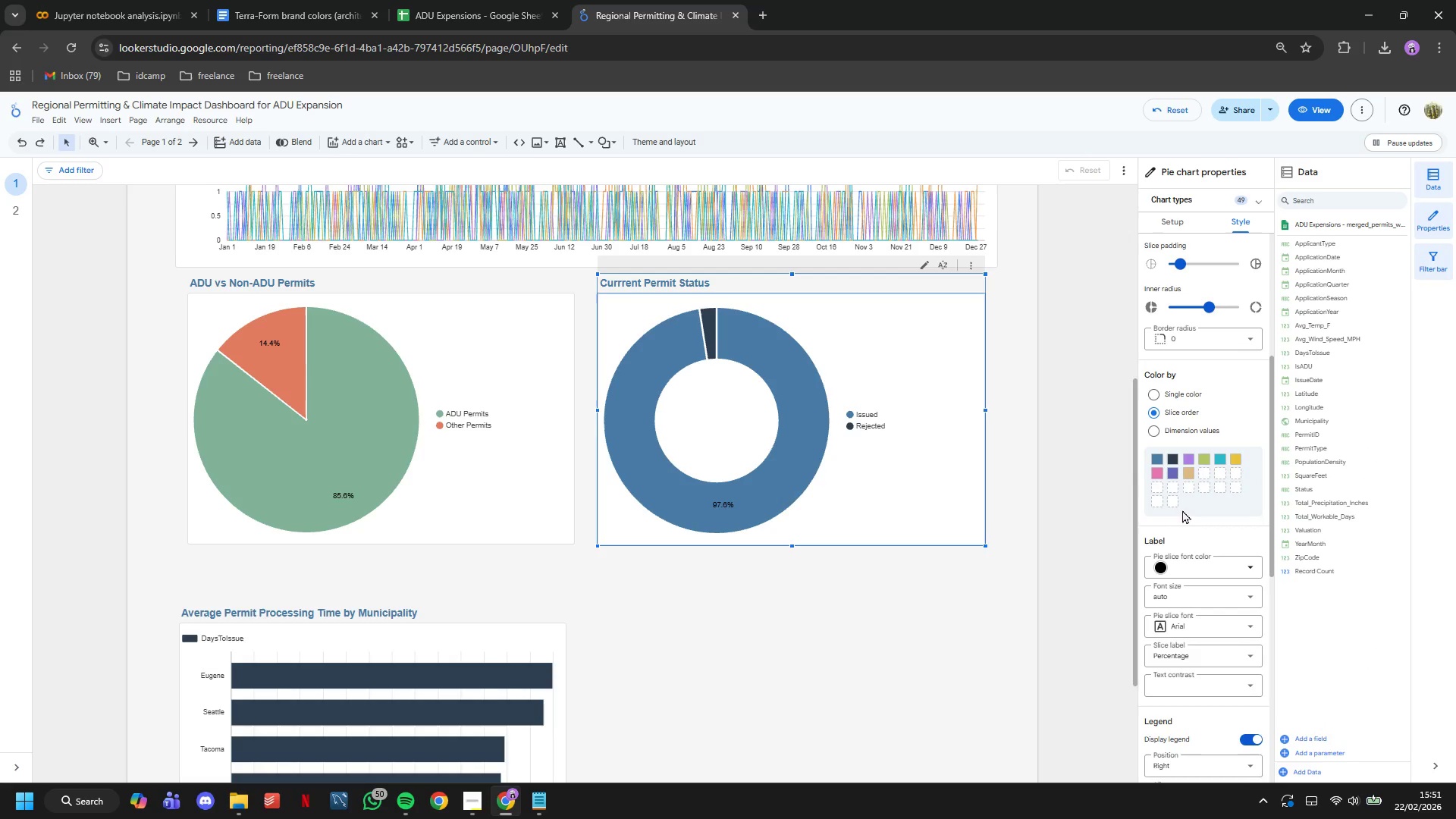 
left_click([1172, 460])
 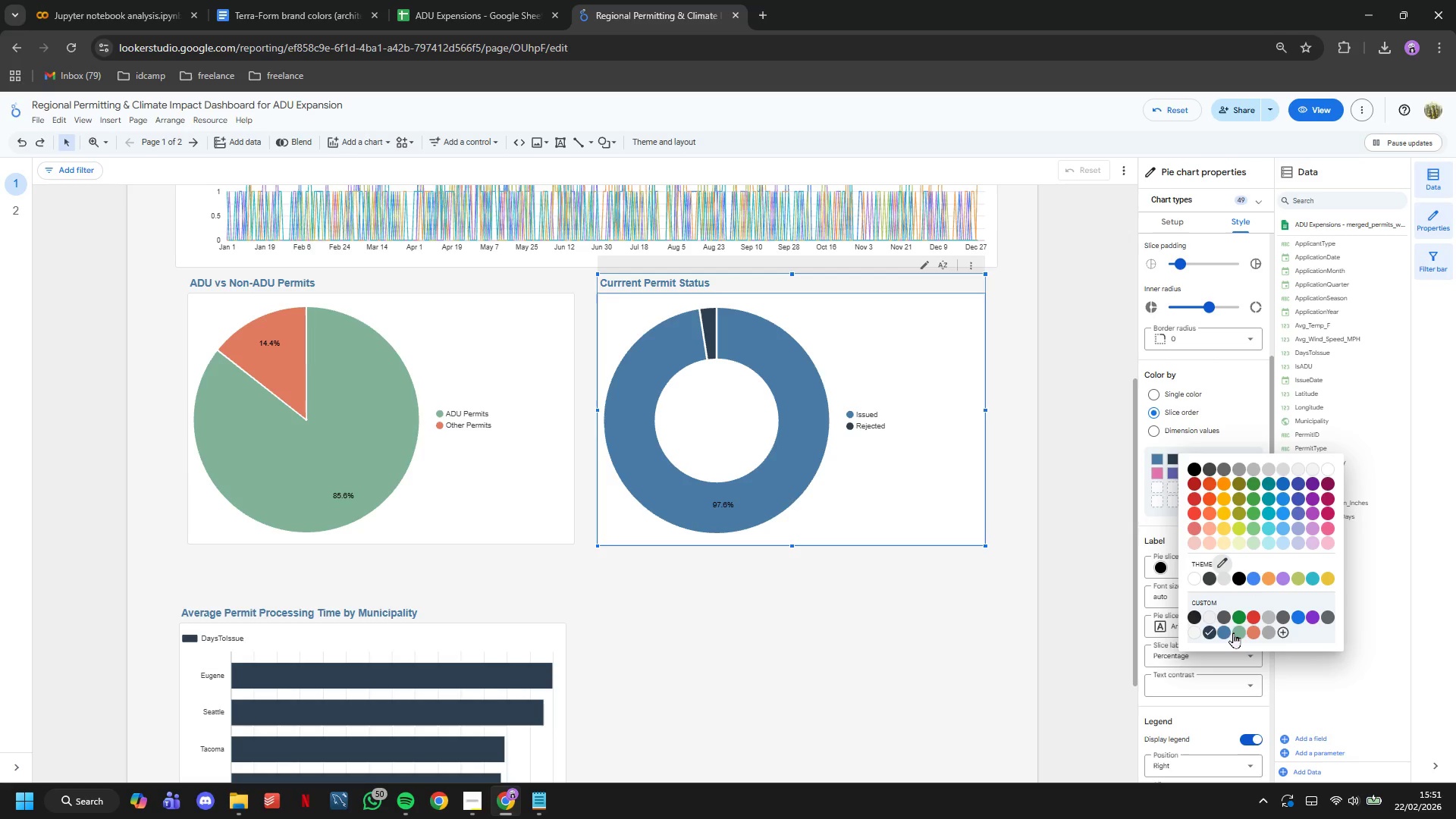 
left_click([1233, 632])
 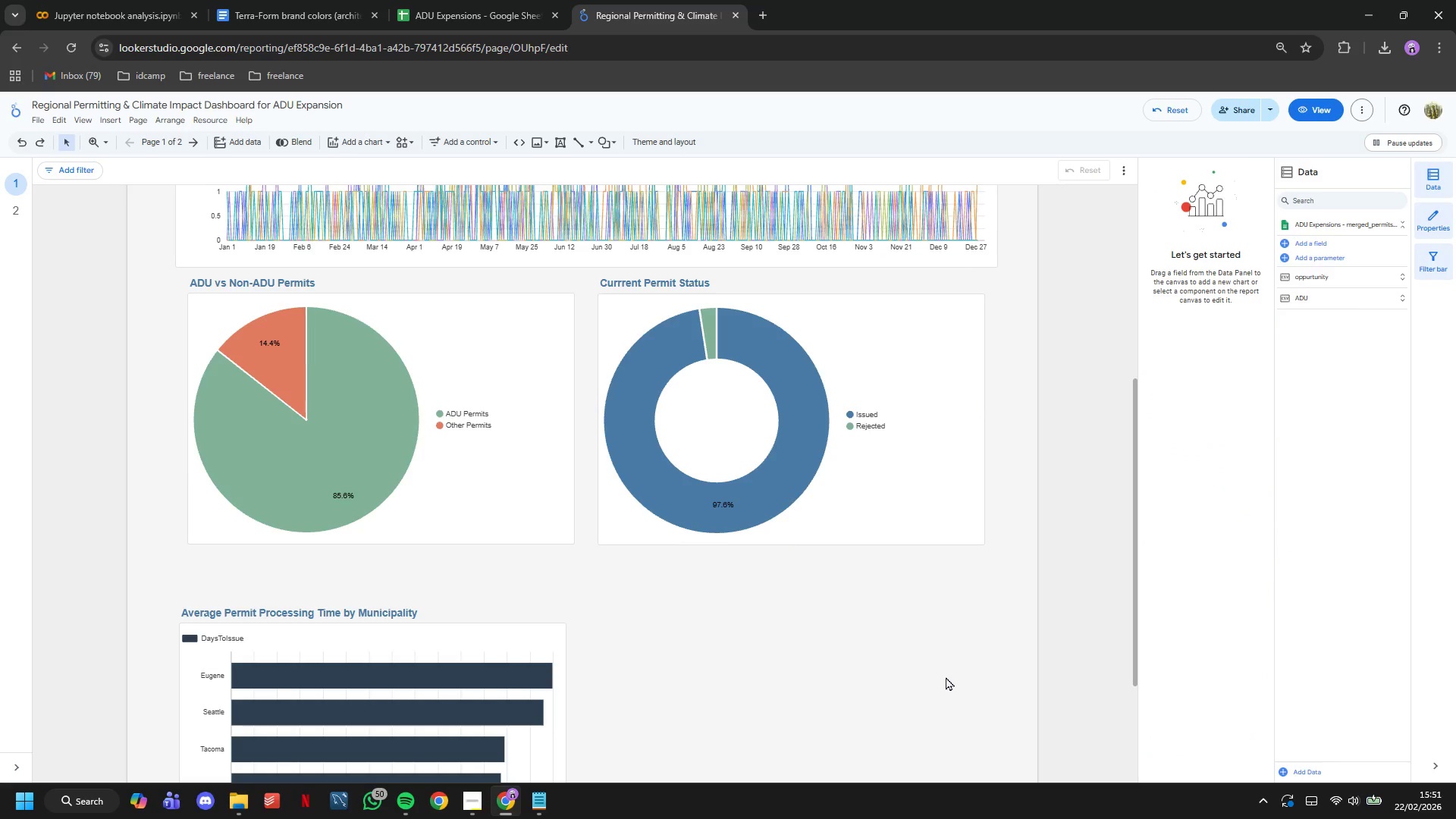 
scroll: coordinate [946, 676], scroll_direction: up, amount: 5.0
 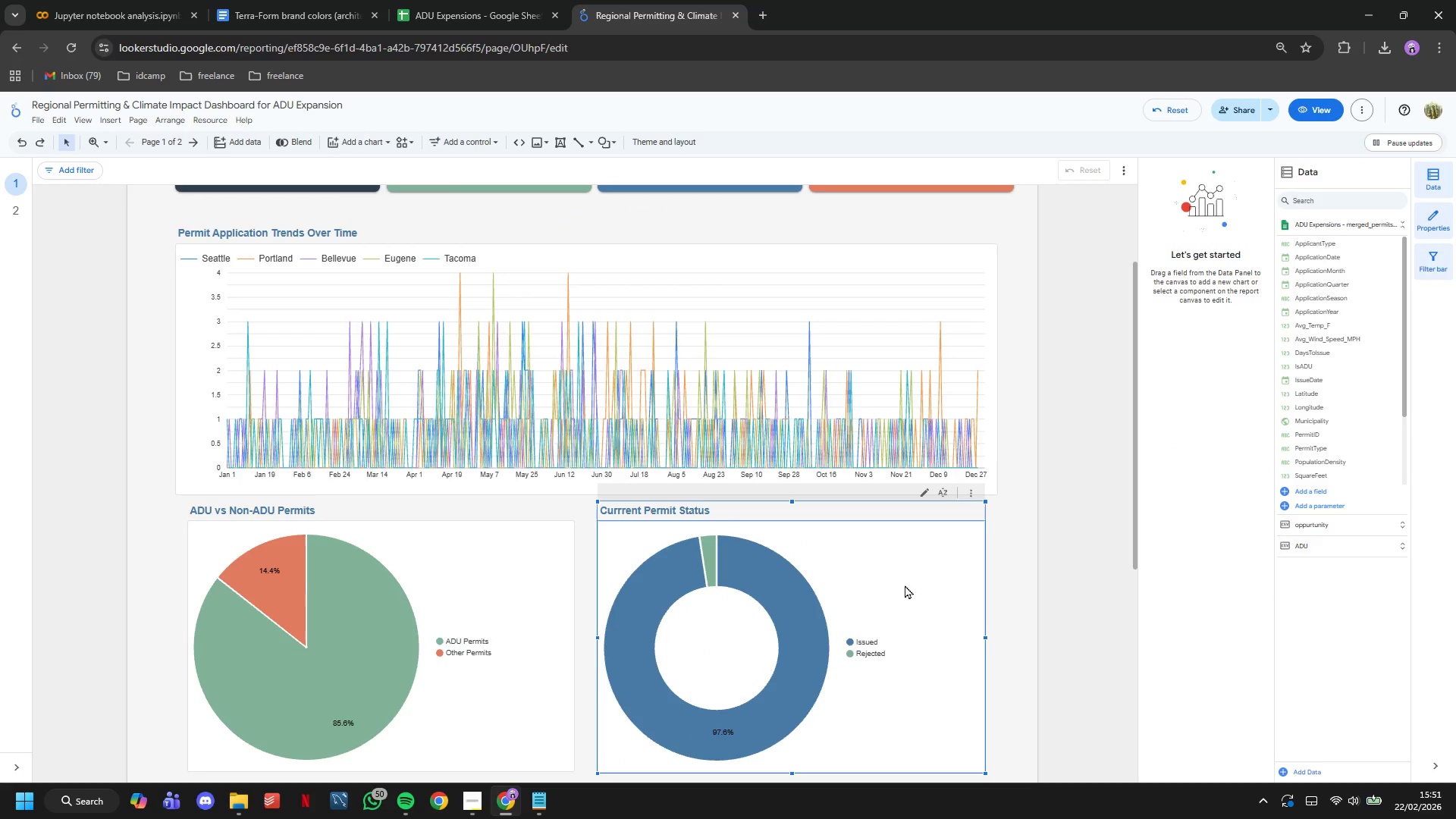 
left_click([905, 585])
 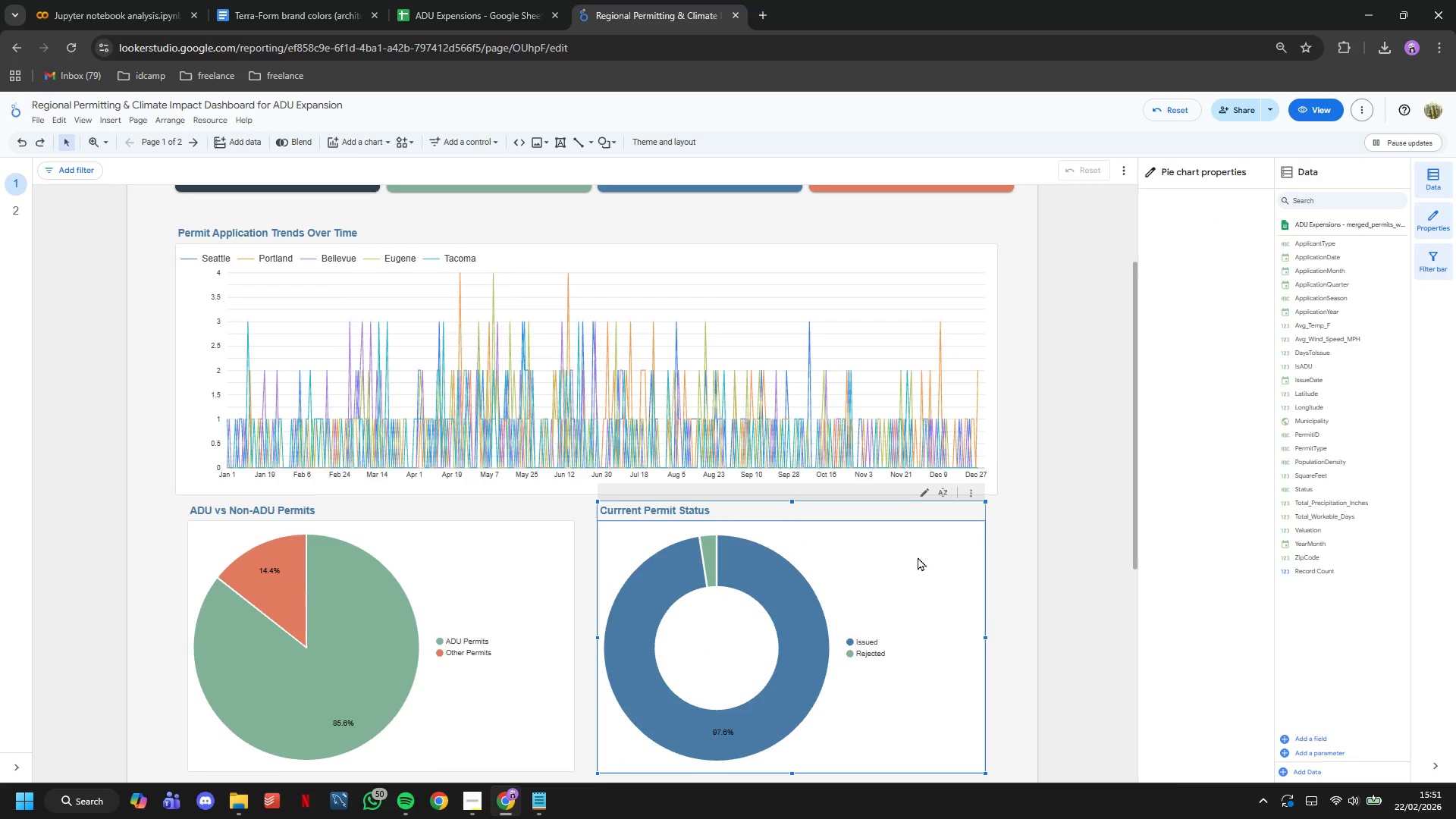 
scroll: coordinate [937, 518], scroll_direction: down, amount: 9.0
 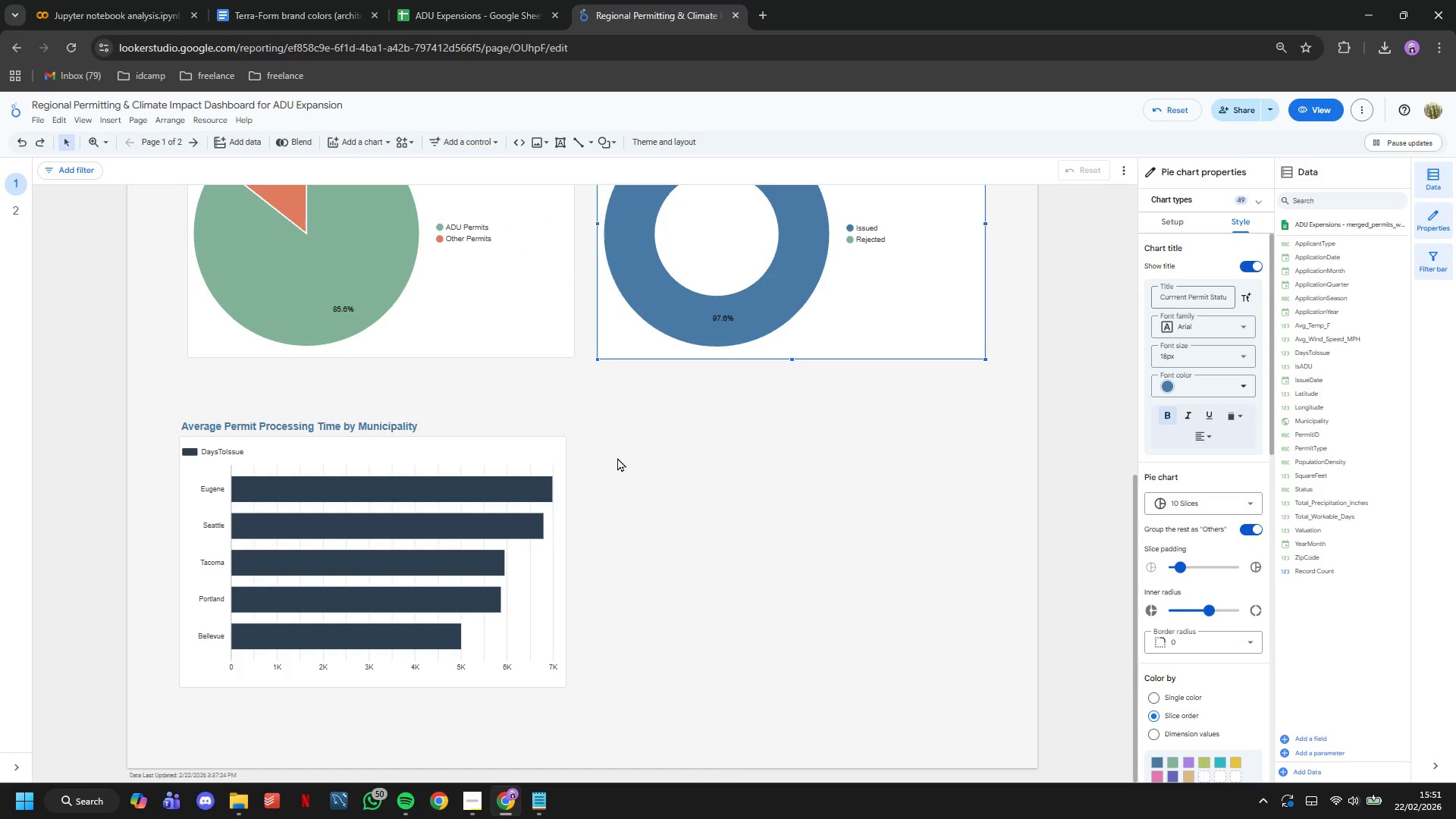 
left_click_drag(start_coordinate=[418, 453], to_coordinate=[433, 424])
 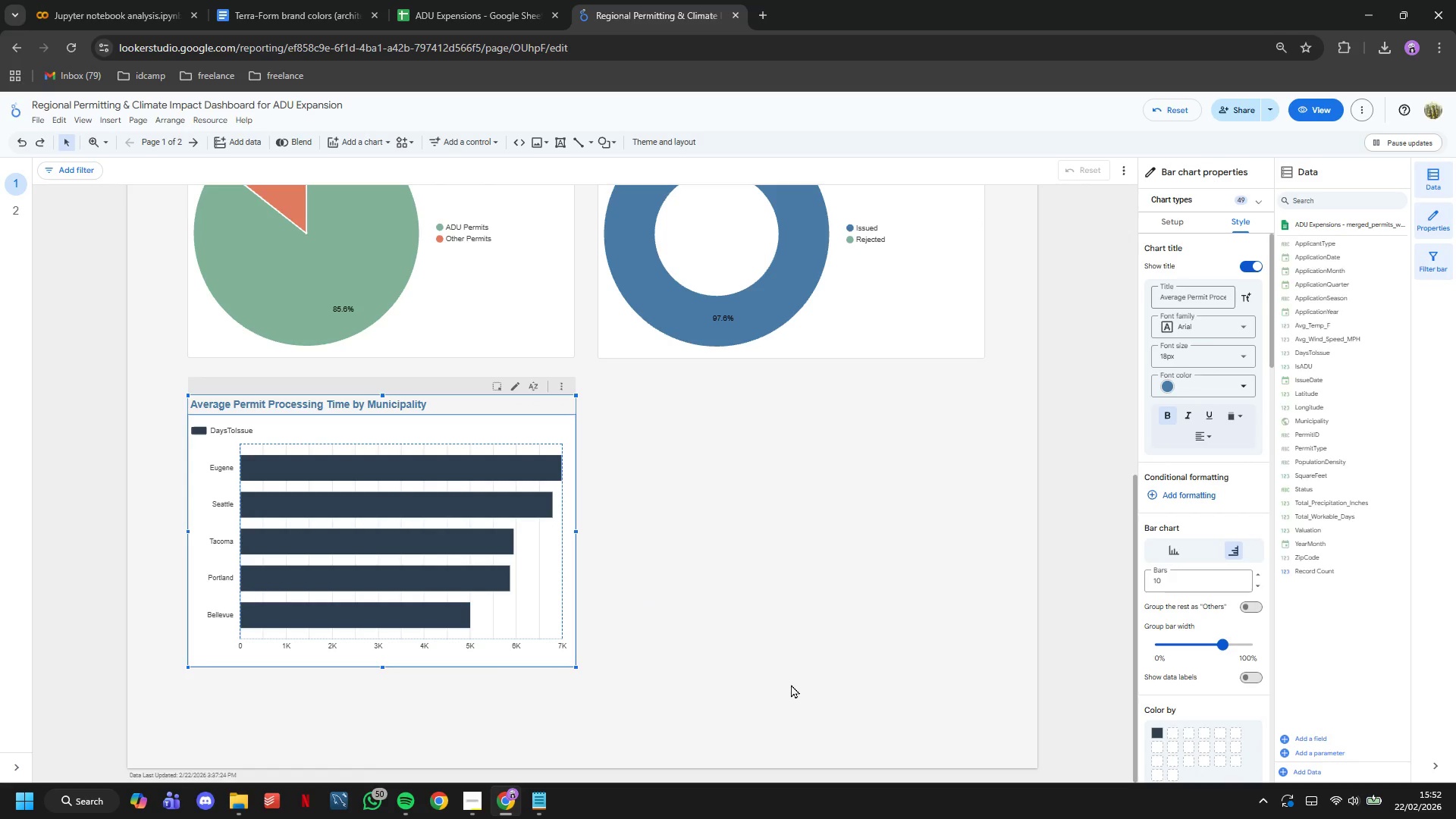 
scroll: coordinate [792, 684], scroll_direction: up, amount: 11.0
 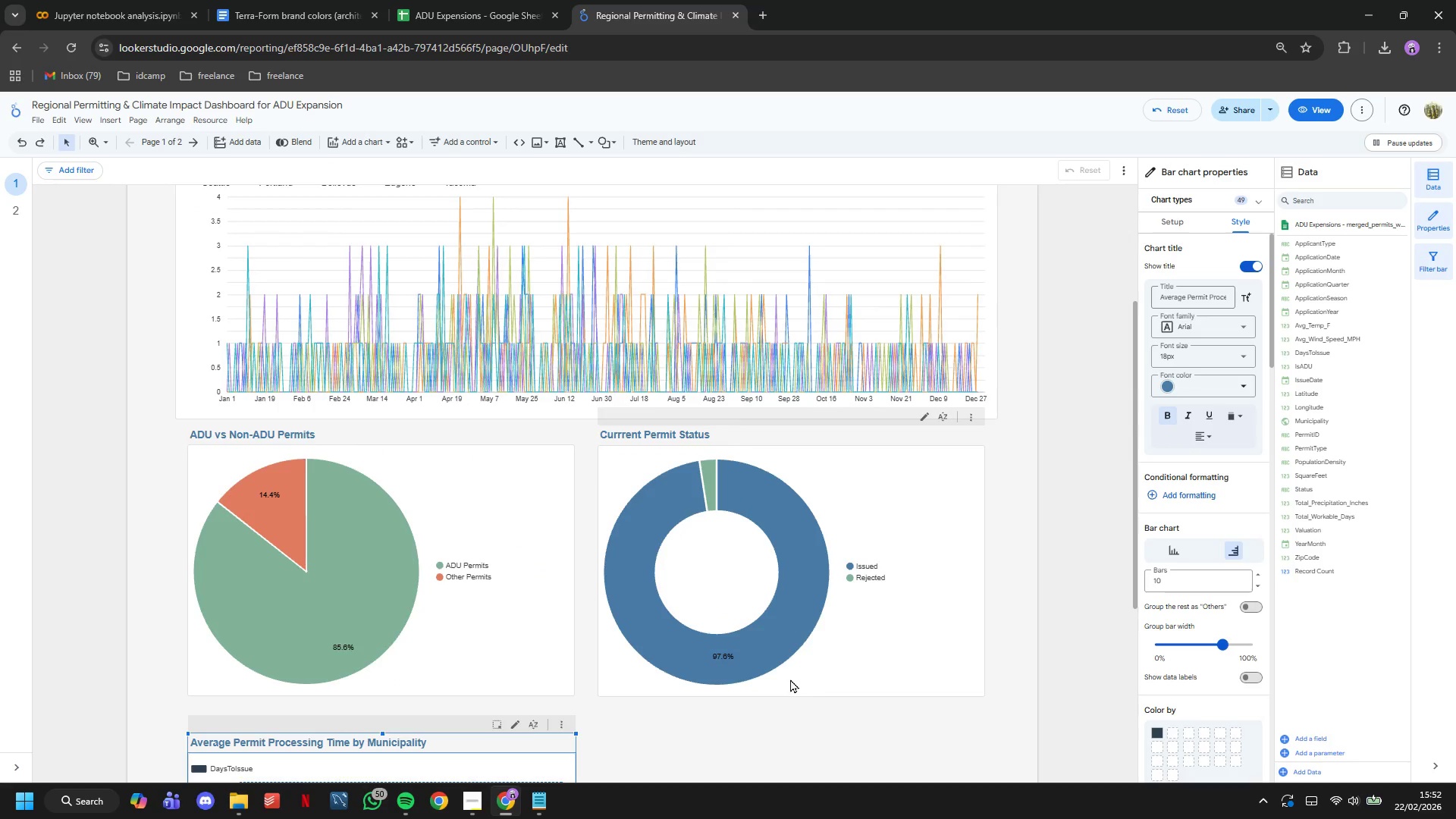 
left_click([790, 679])
 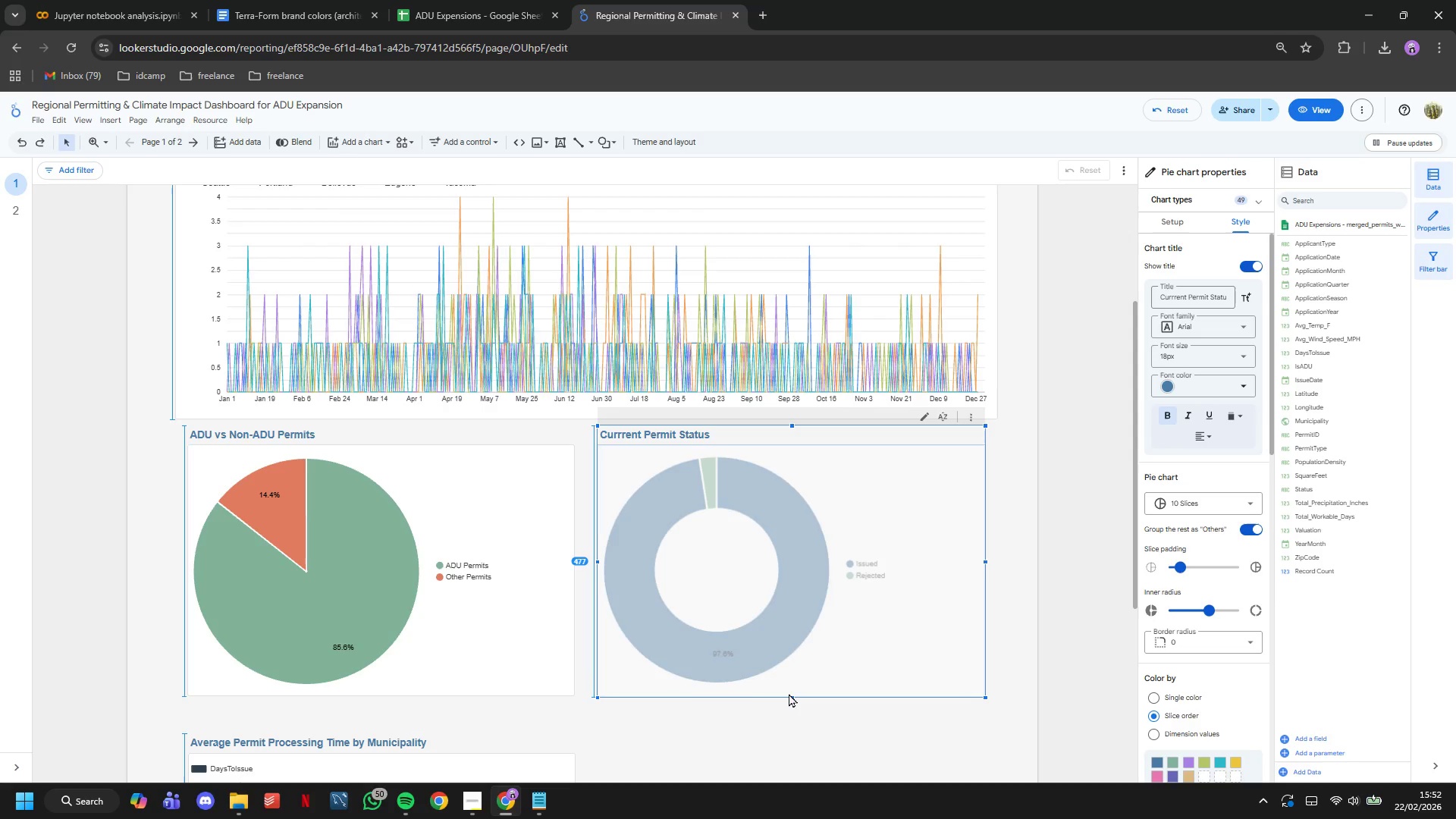 
left_click([820, 746])
 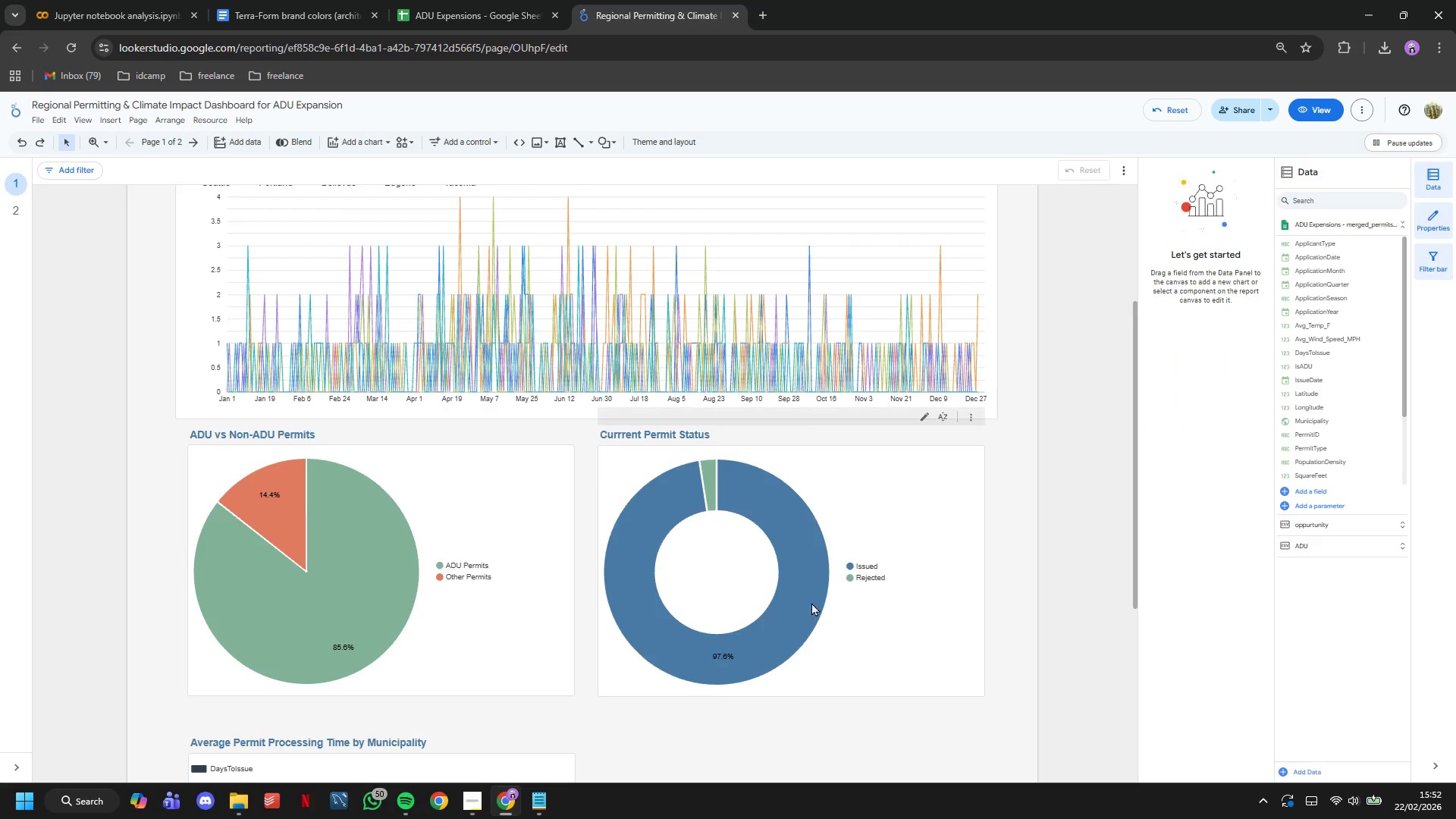 
scroll: coordinate [814, 354], scroll_direction: none, amount: 0.0
 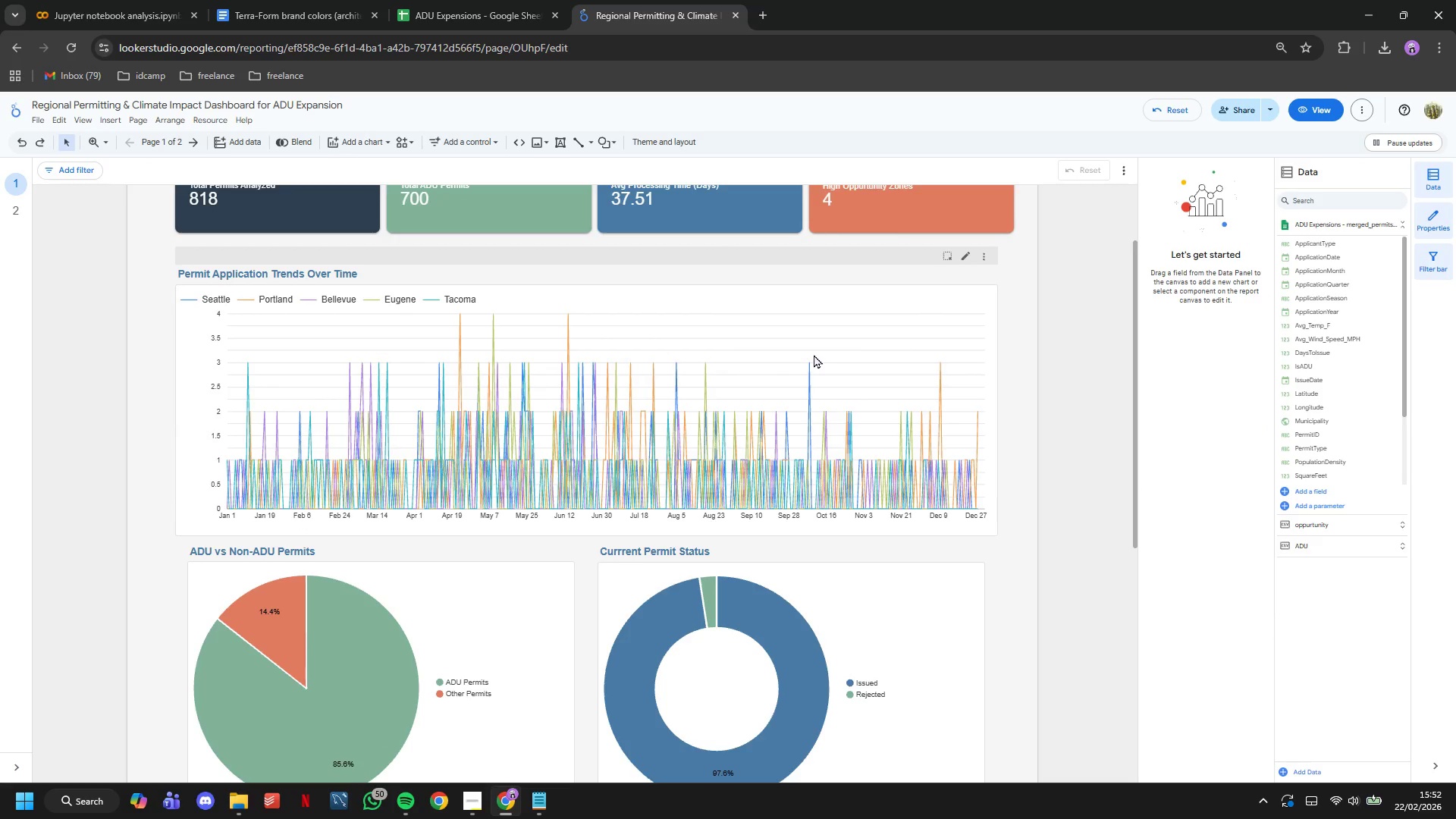 
scroll: coordinate [814, 354], scroll_direction: up, amount: 5.0
 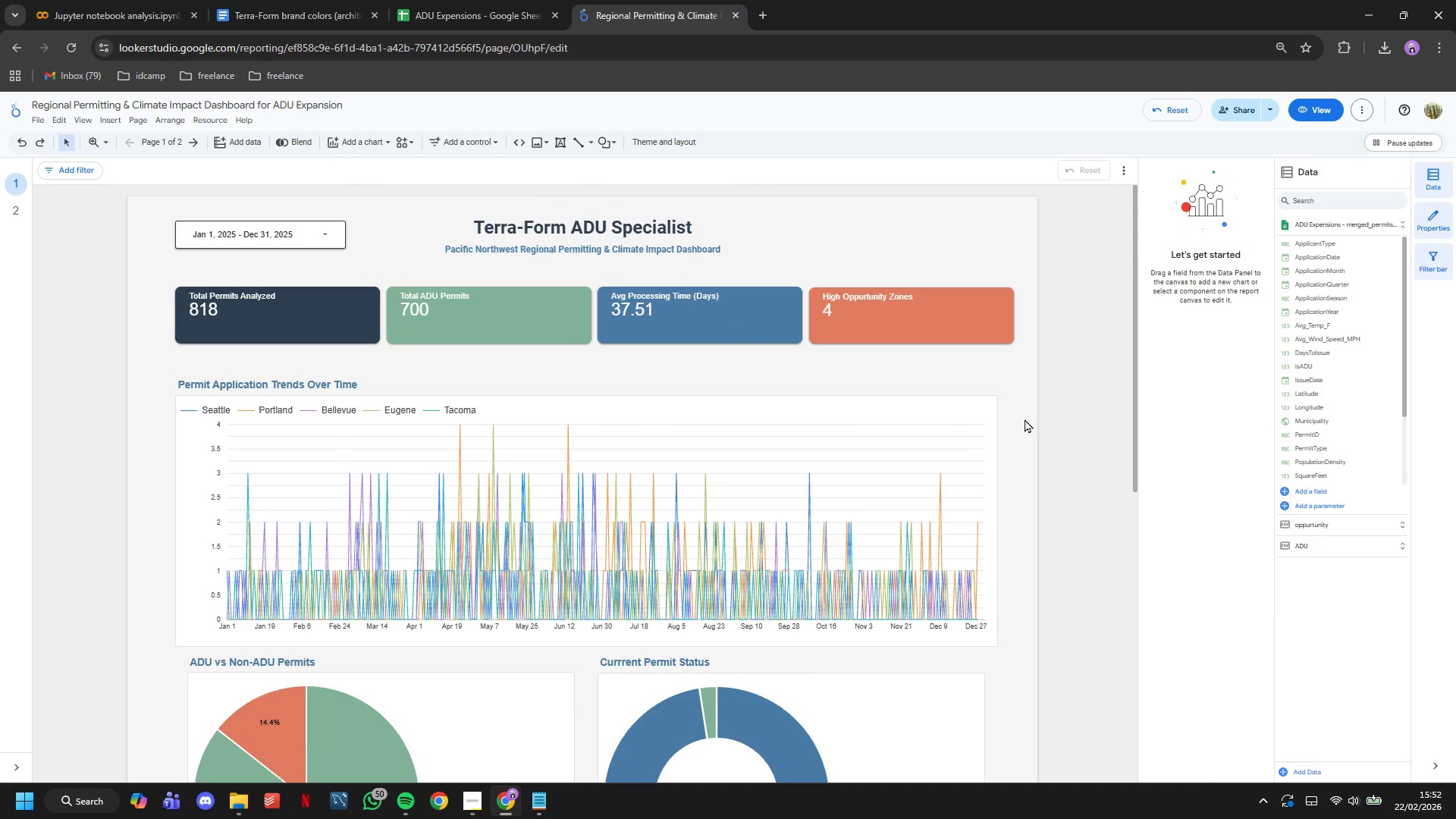 
scroll: coordinate [1025, 419], scroll_direction: down, amount: 11.0
 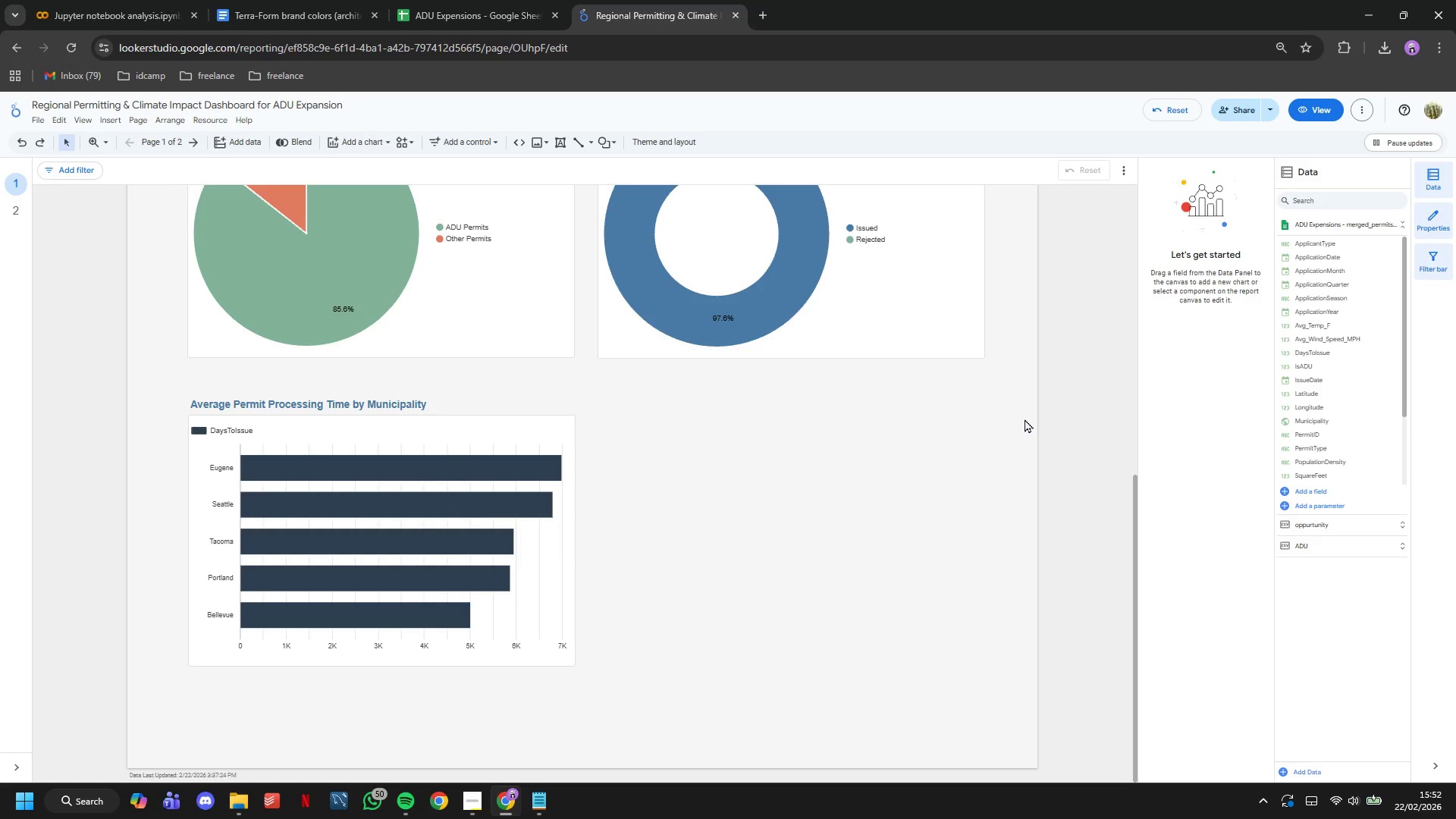 
wait(10.9)
 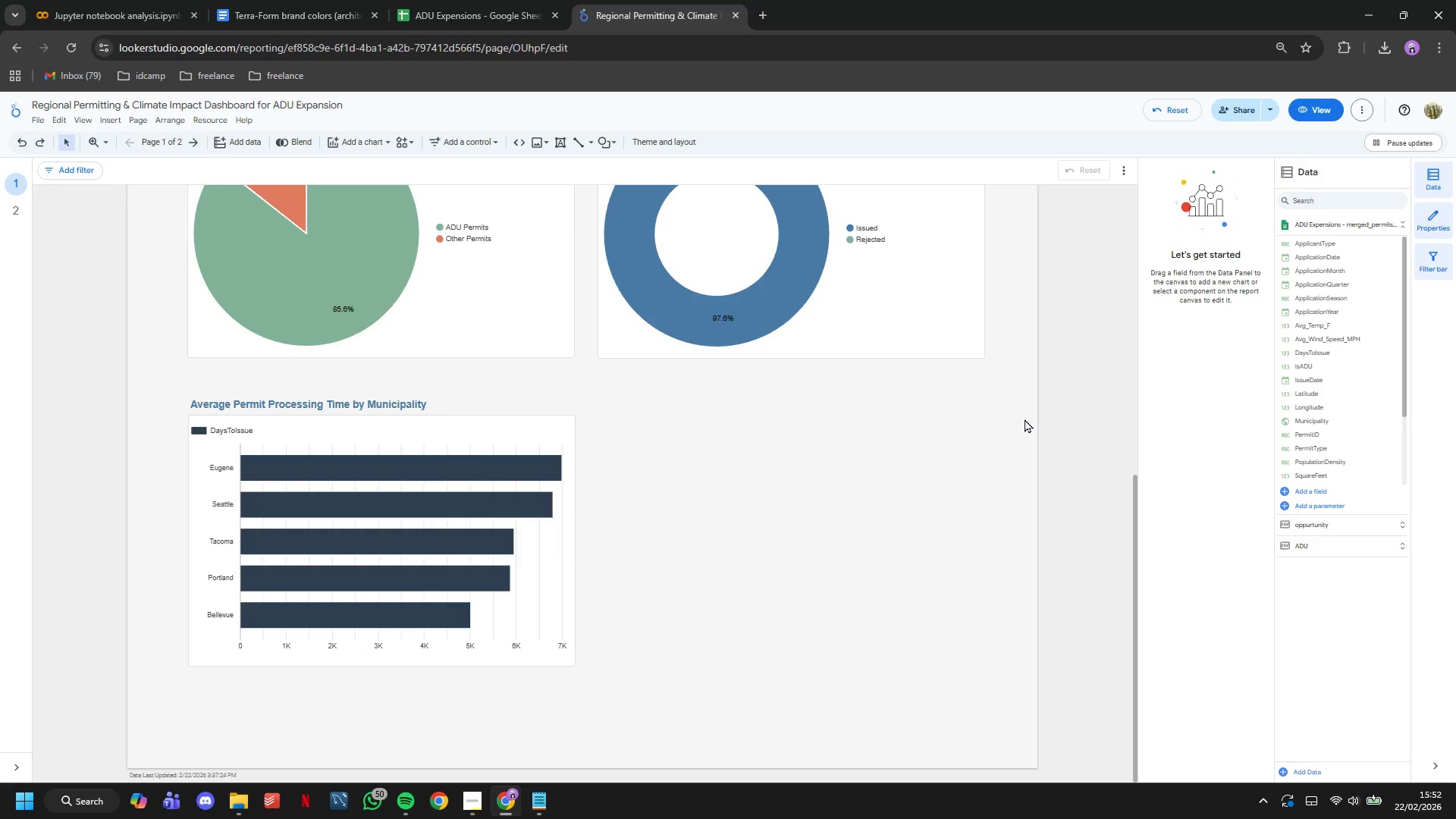 
left_click([362, 148])
 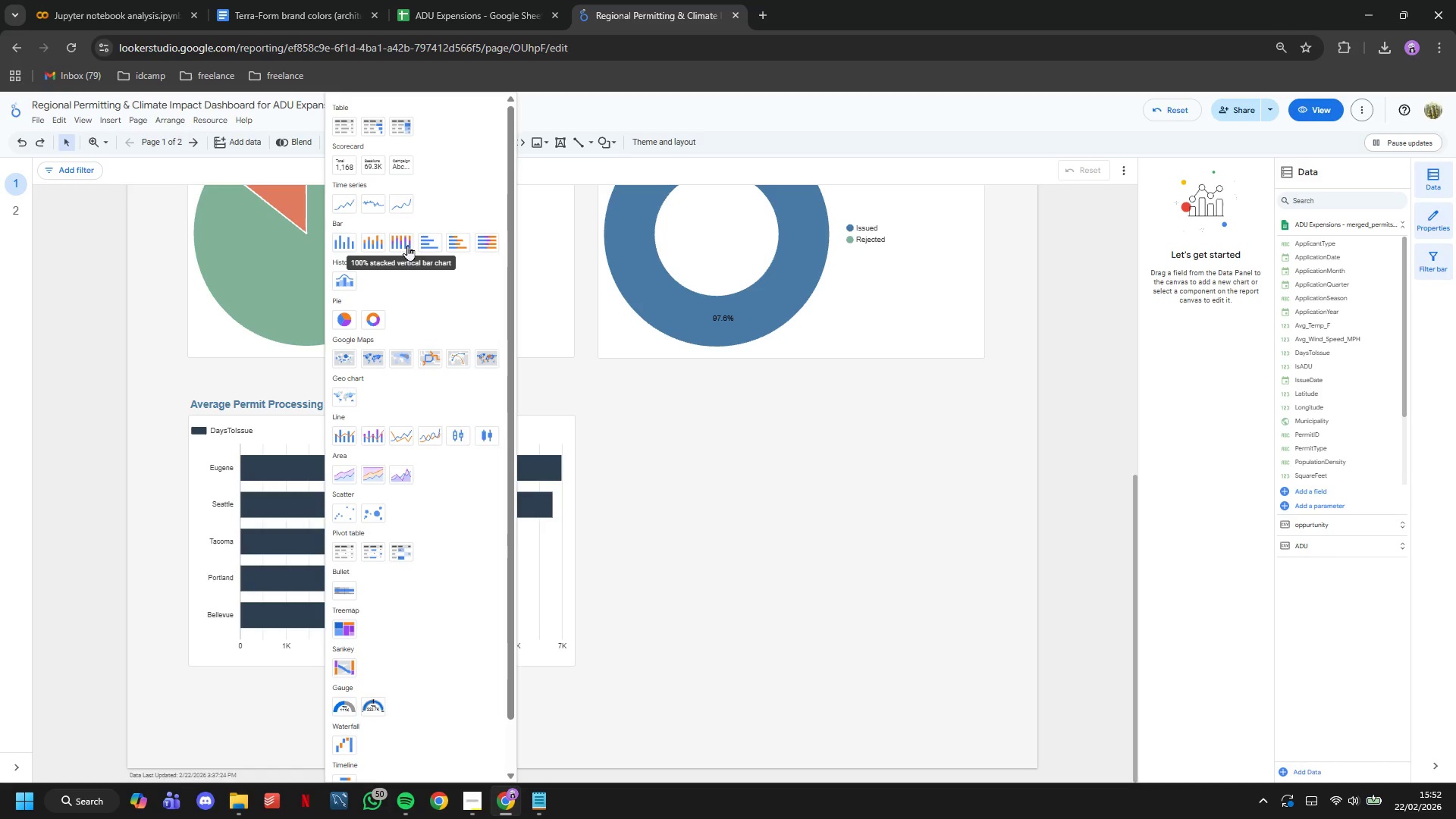 
wait(7.75)
 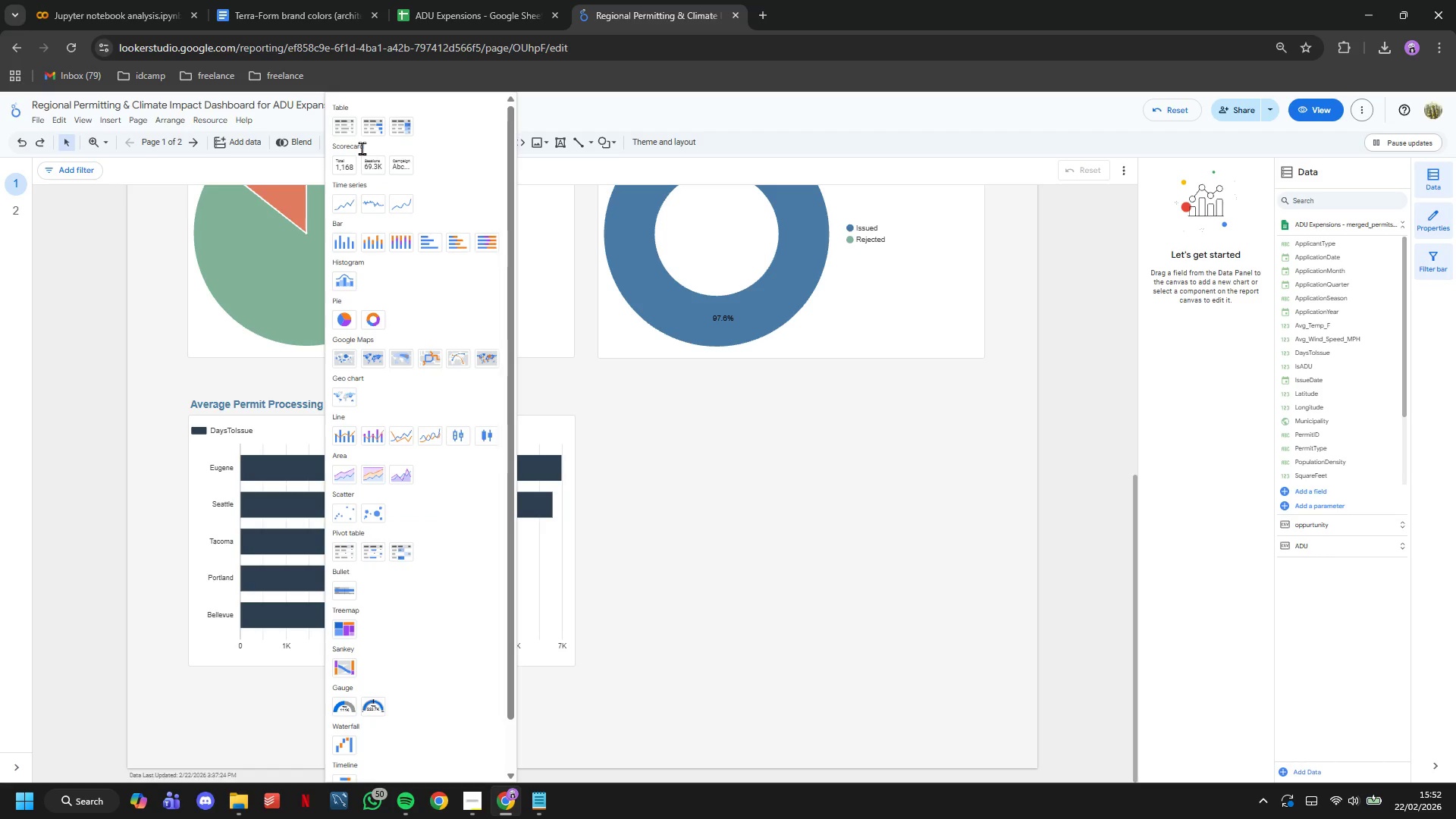 
left_click([434, 234])
 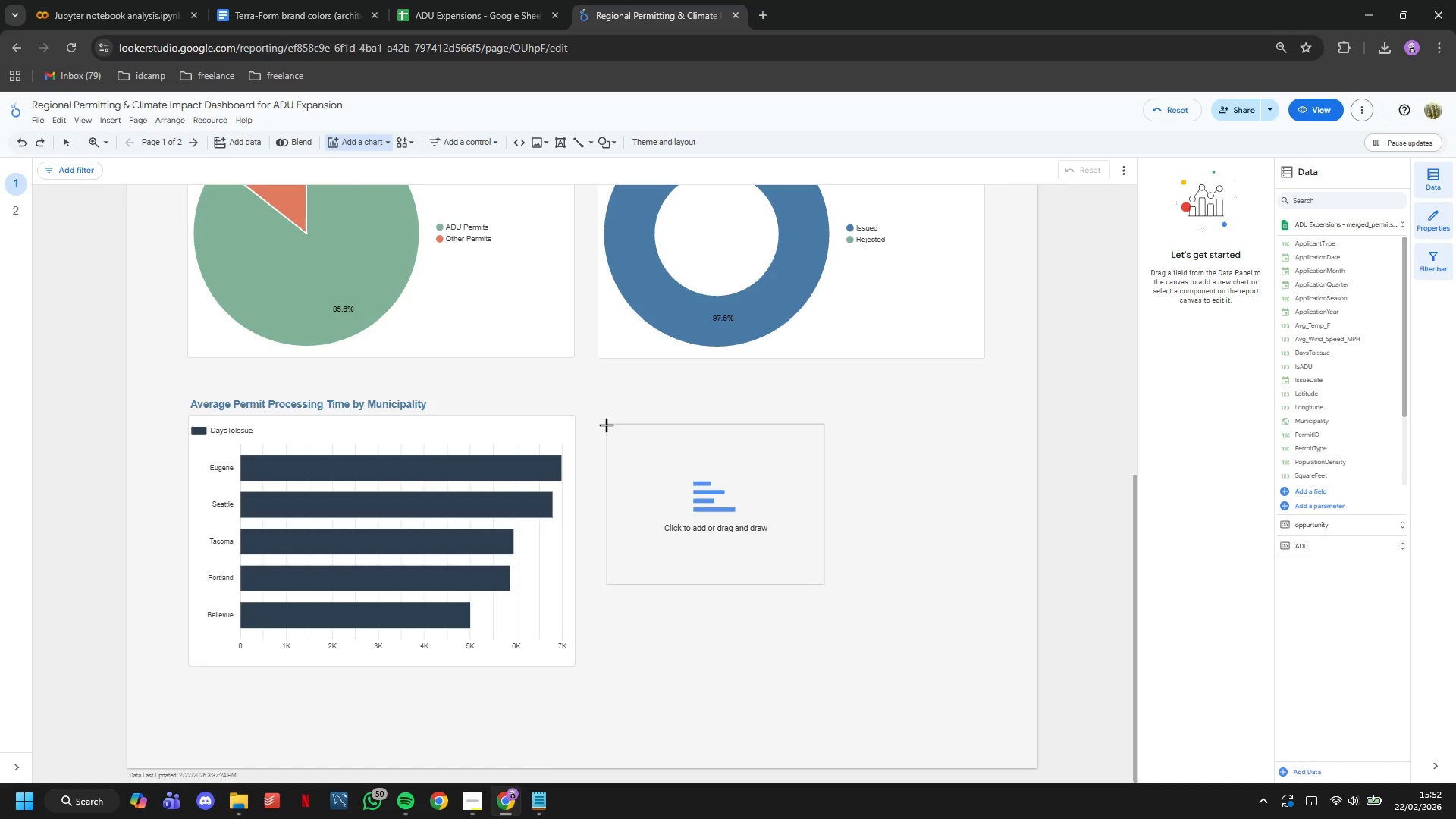 
left_click([601, 424])
 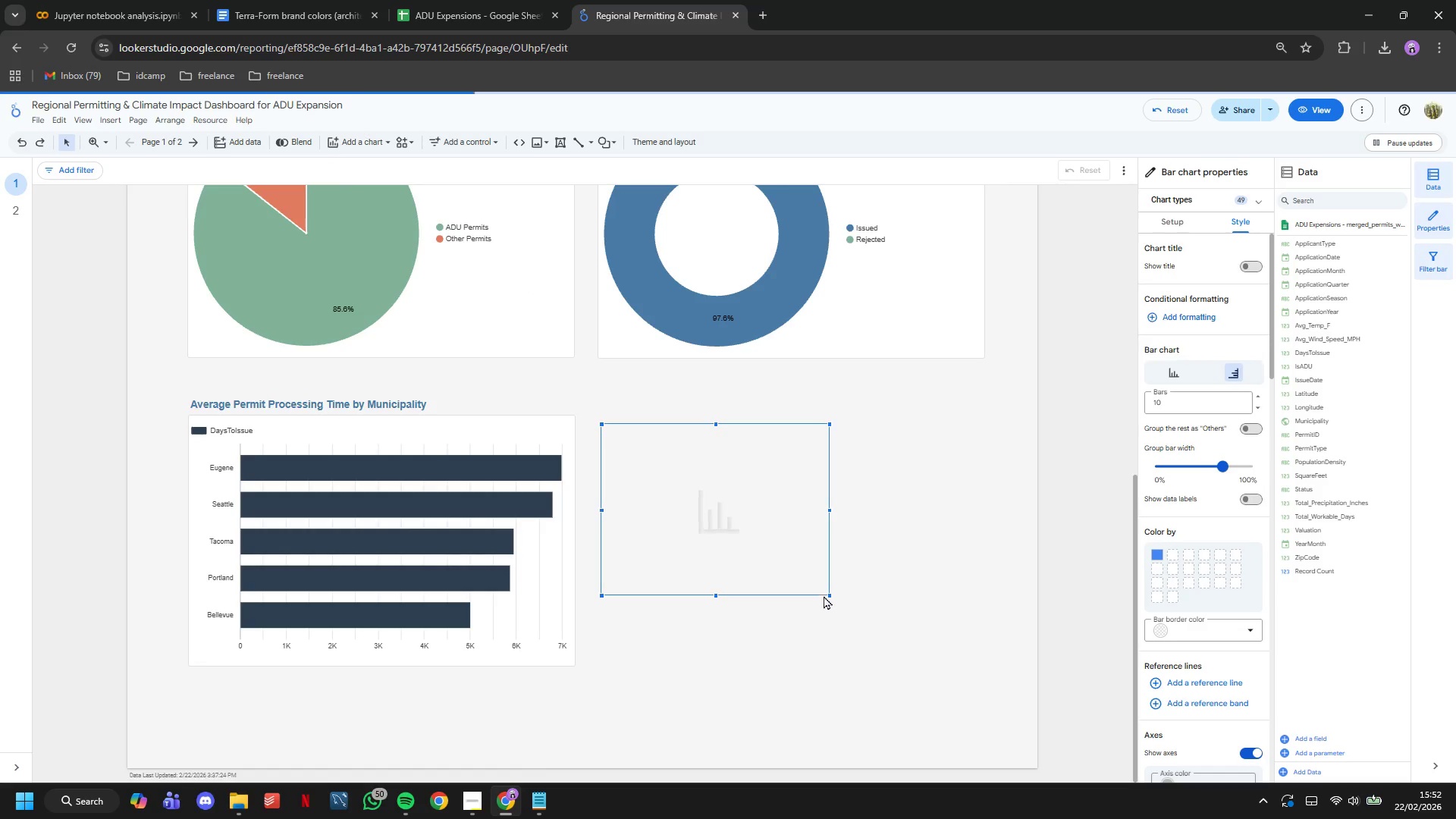 
left_click_drag(start_coordinate=[829, 594], to_coordinate=[1003, 652])
 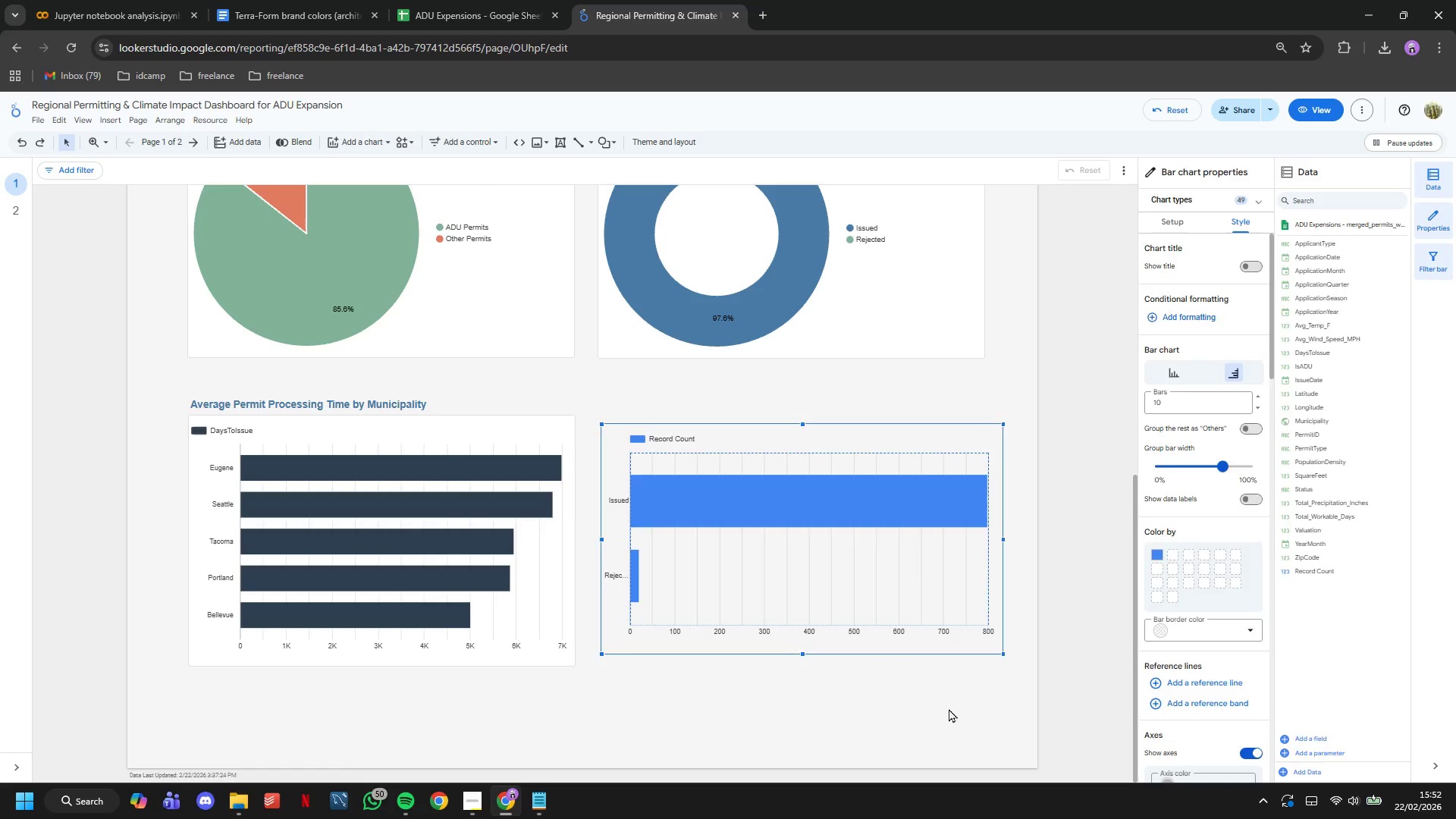 
key(Delete)
 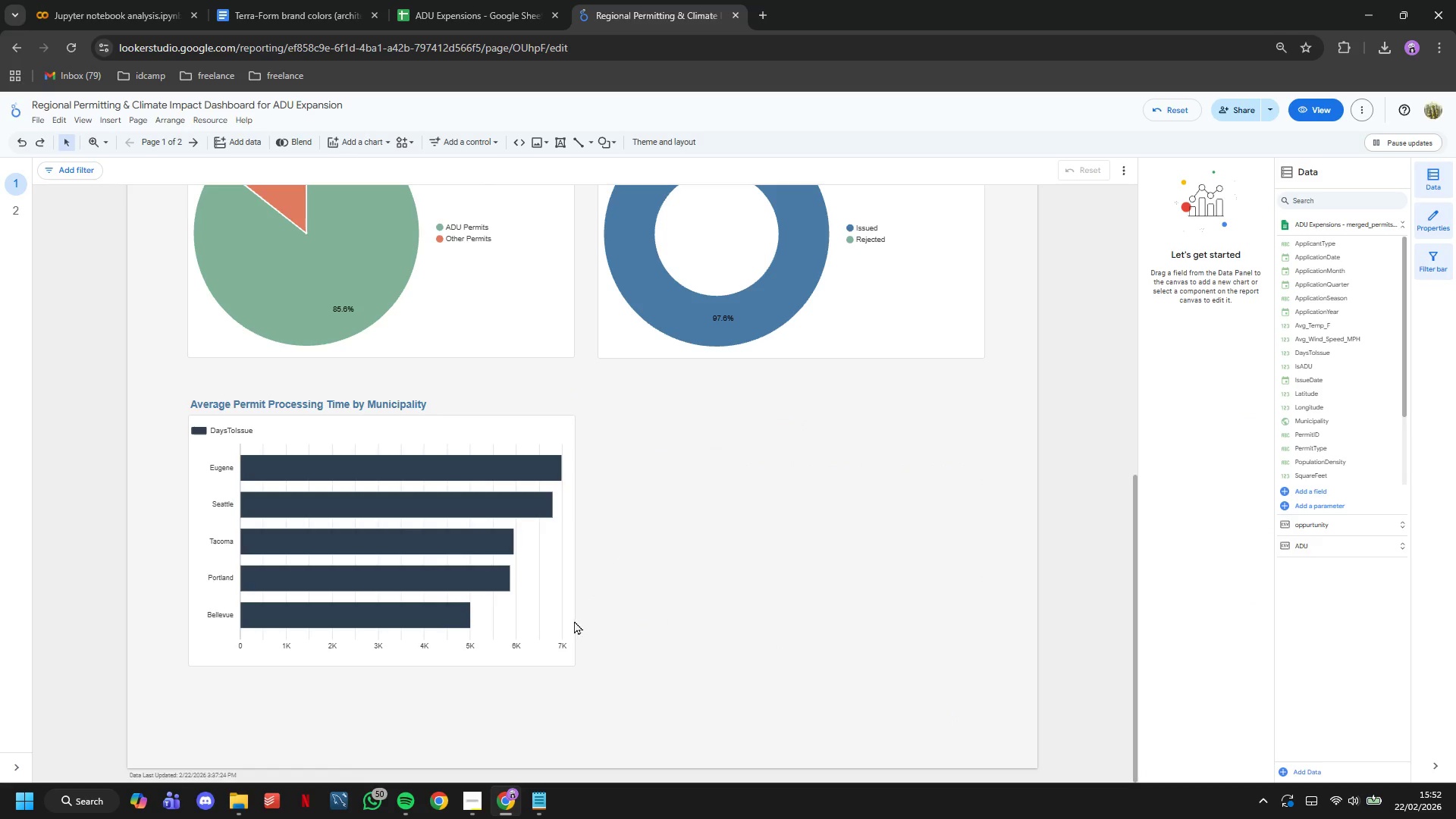 
left_click([556, 627])
 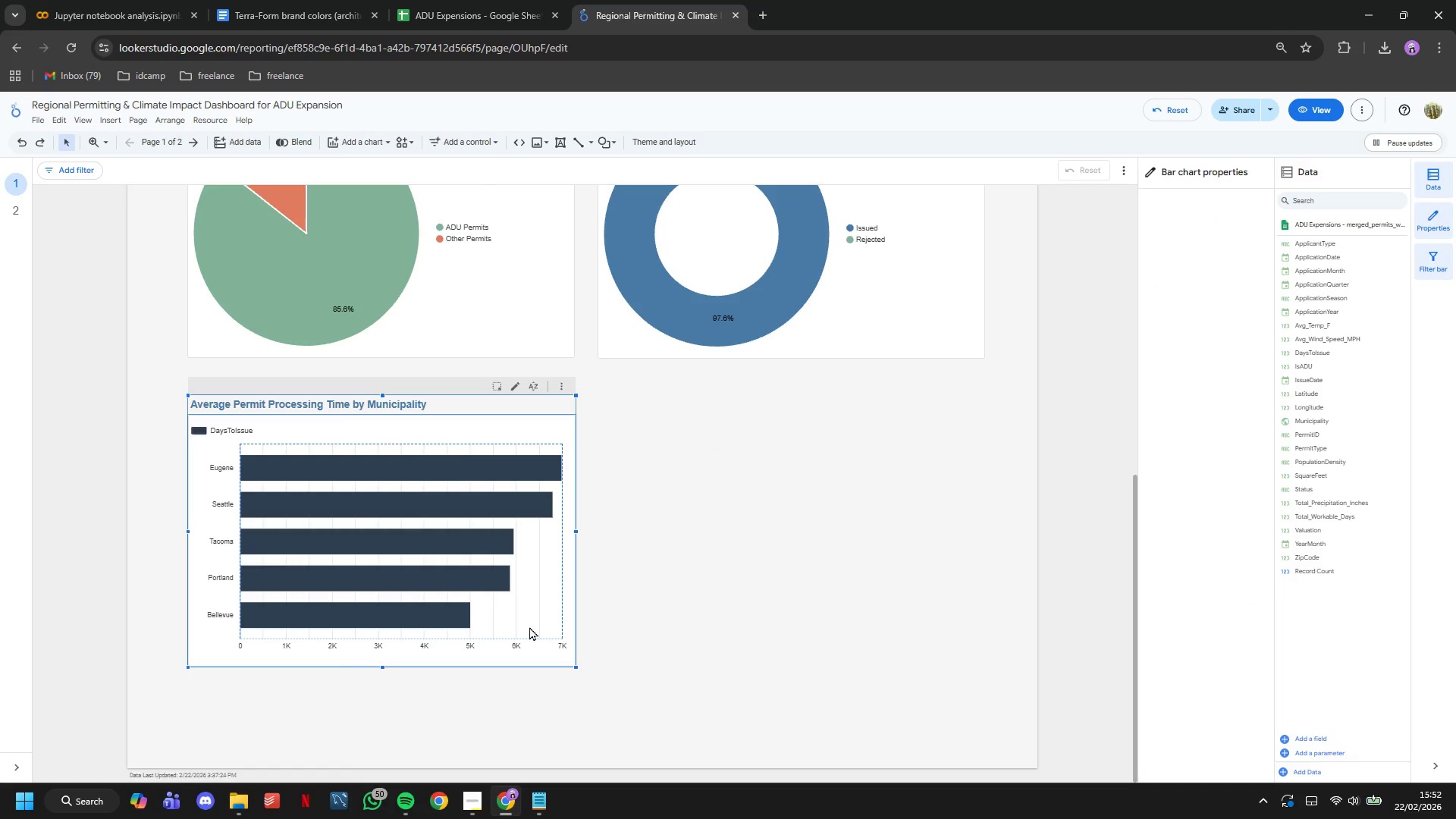 
key(Control+C)
 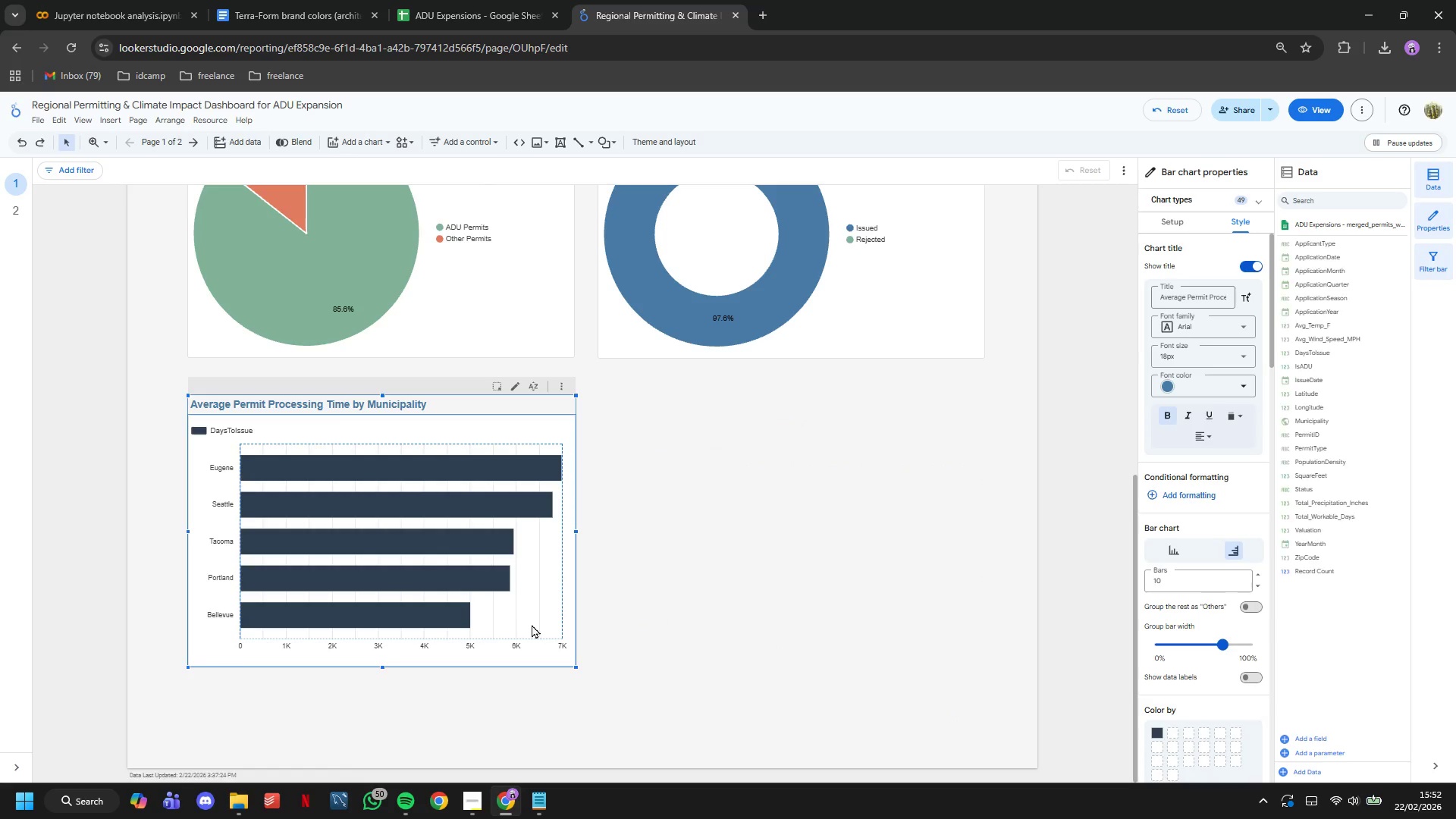 
key(Control+V)
 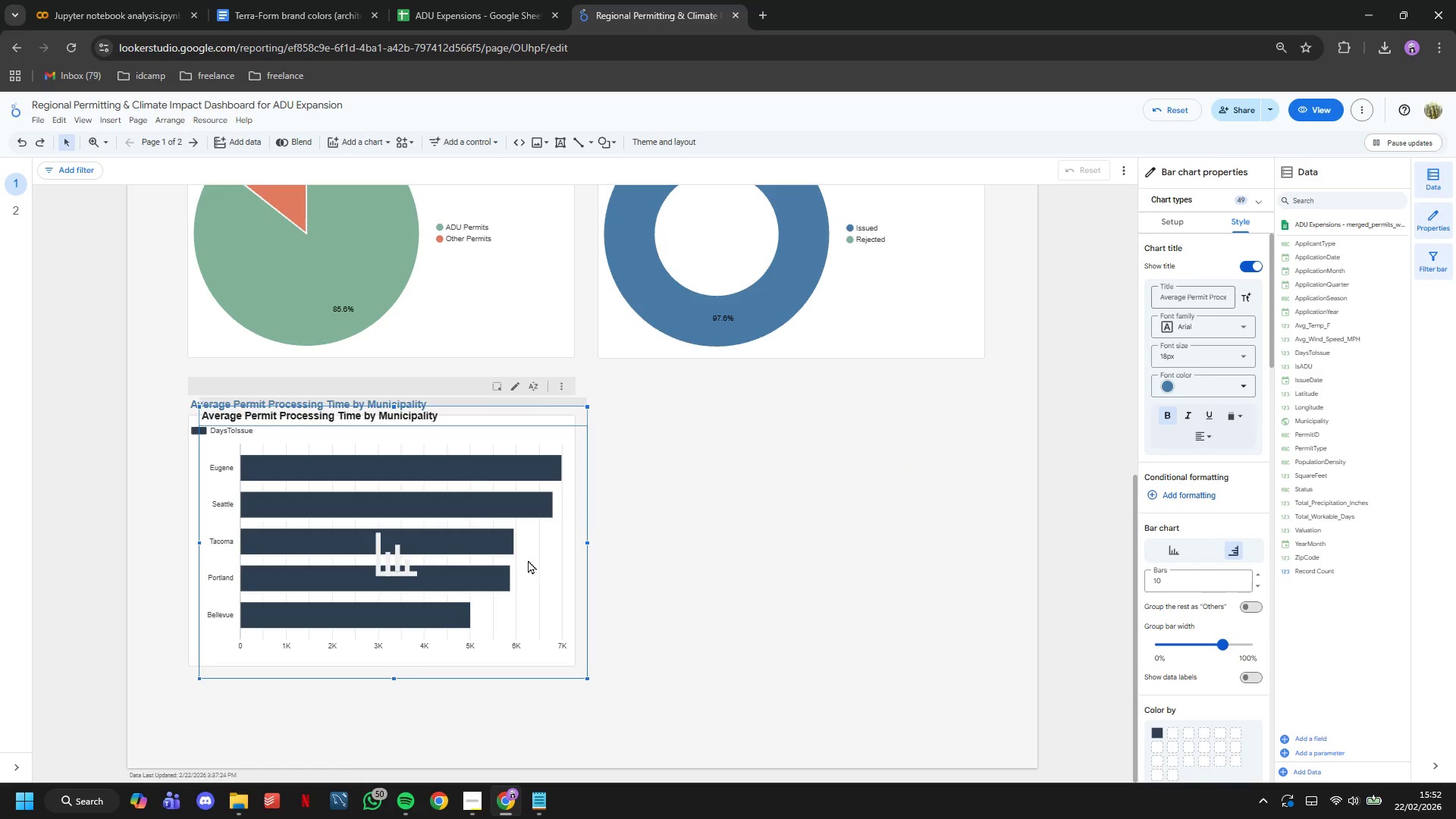 
left_click_drag(start_coordinate=[504, 553], to_coordinate=[902, 544])
 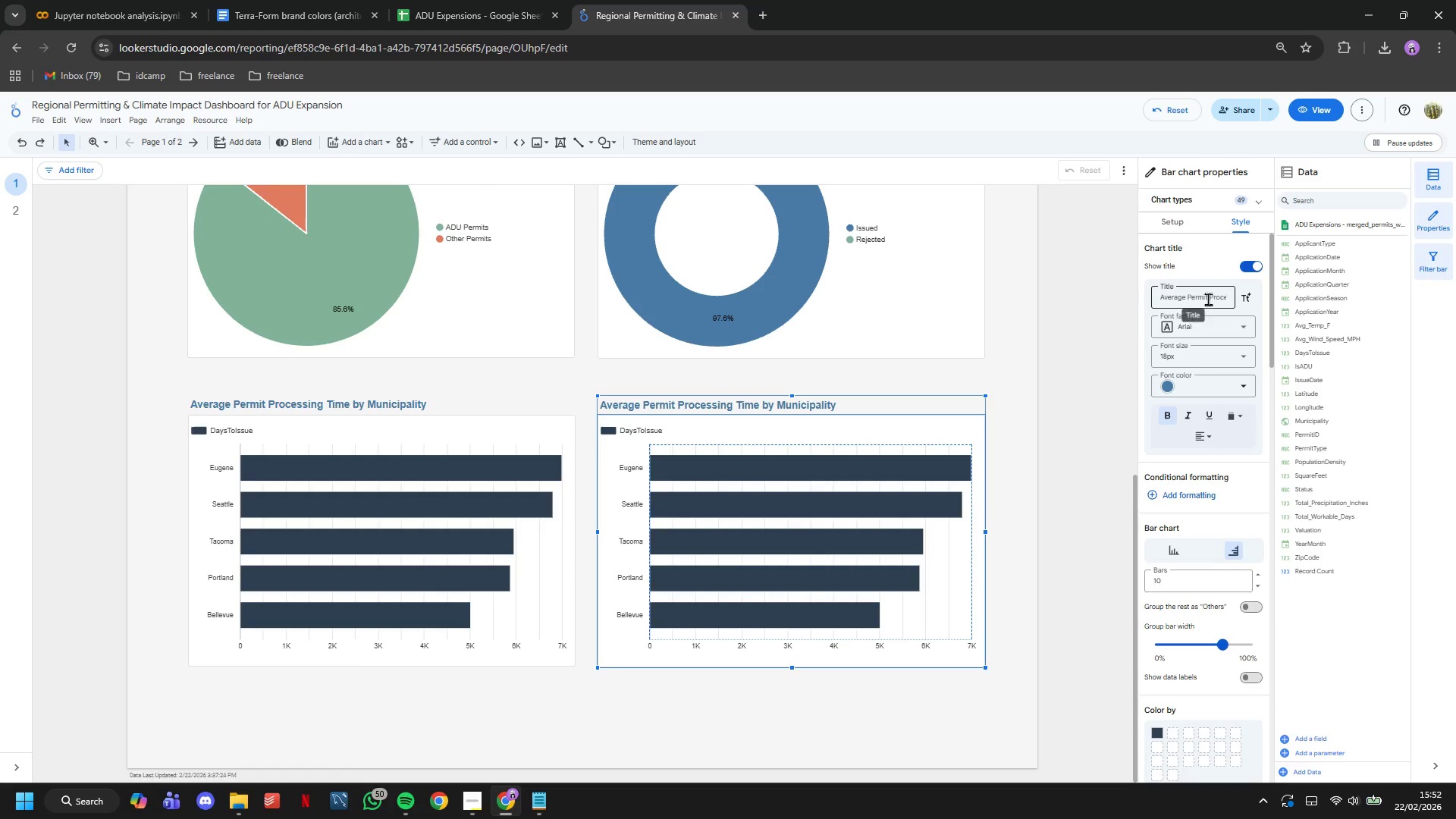 
double_click([1208, 299])
 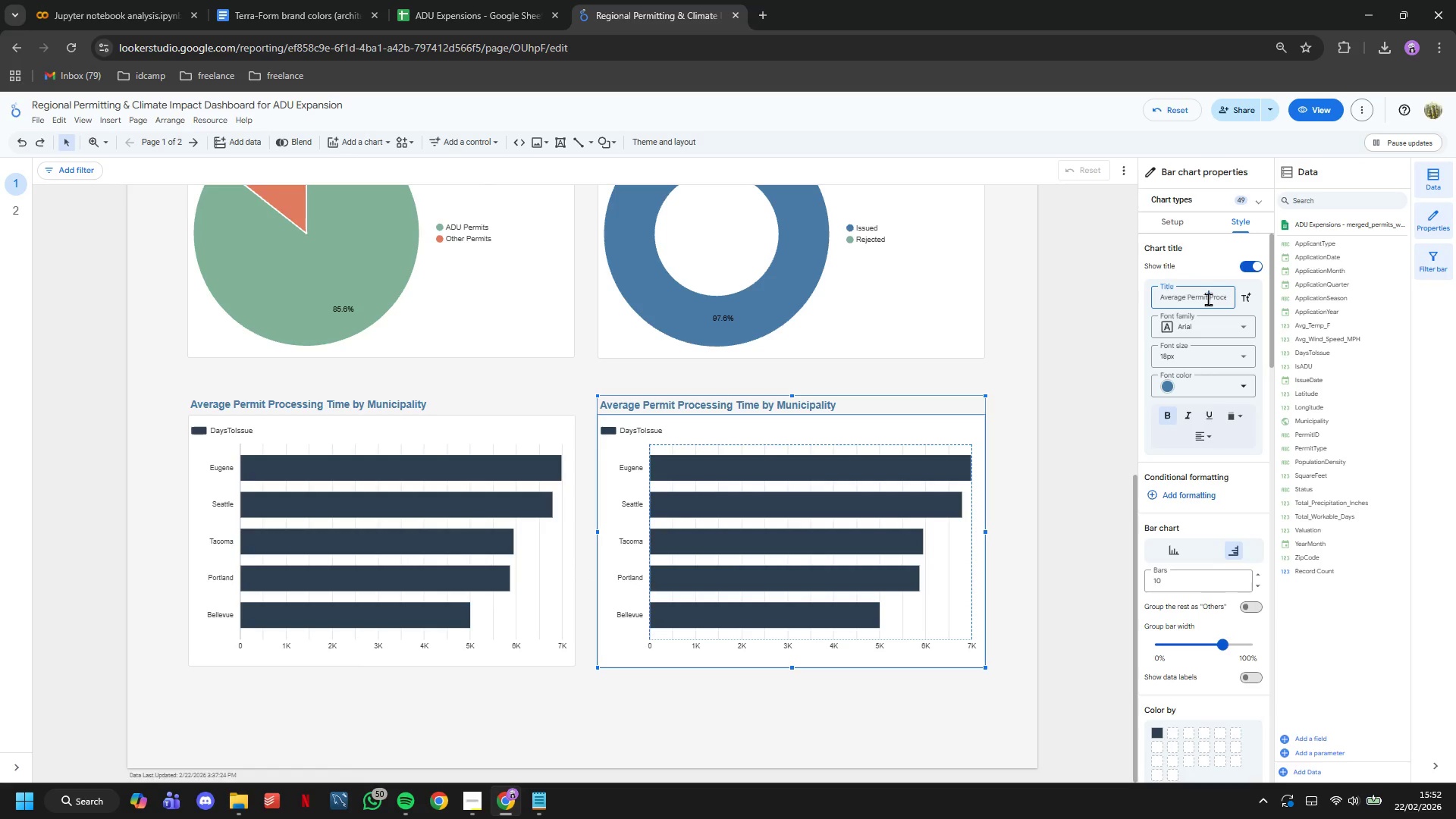 
triple_click([1208, 299])
 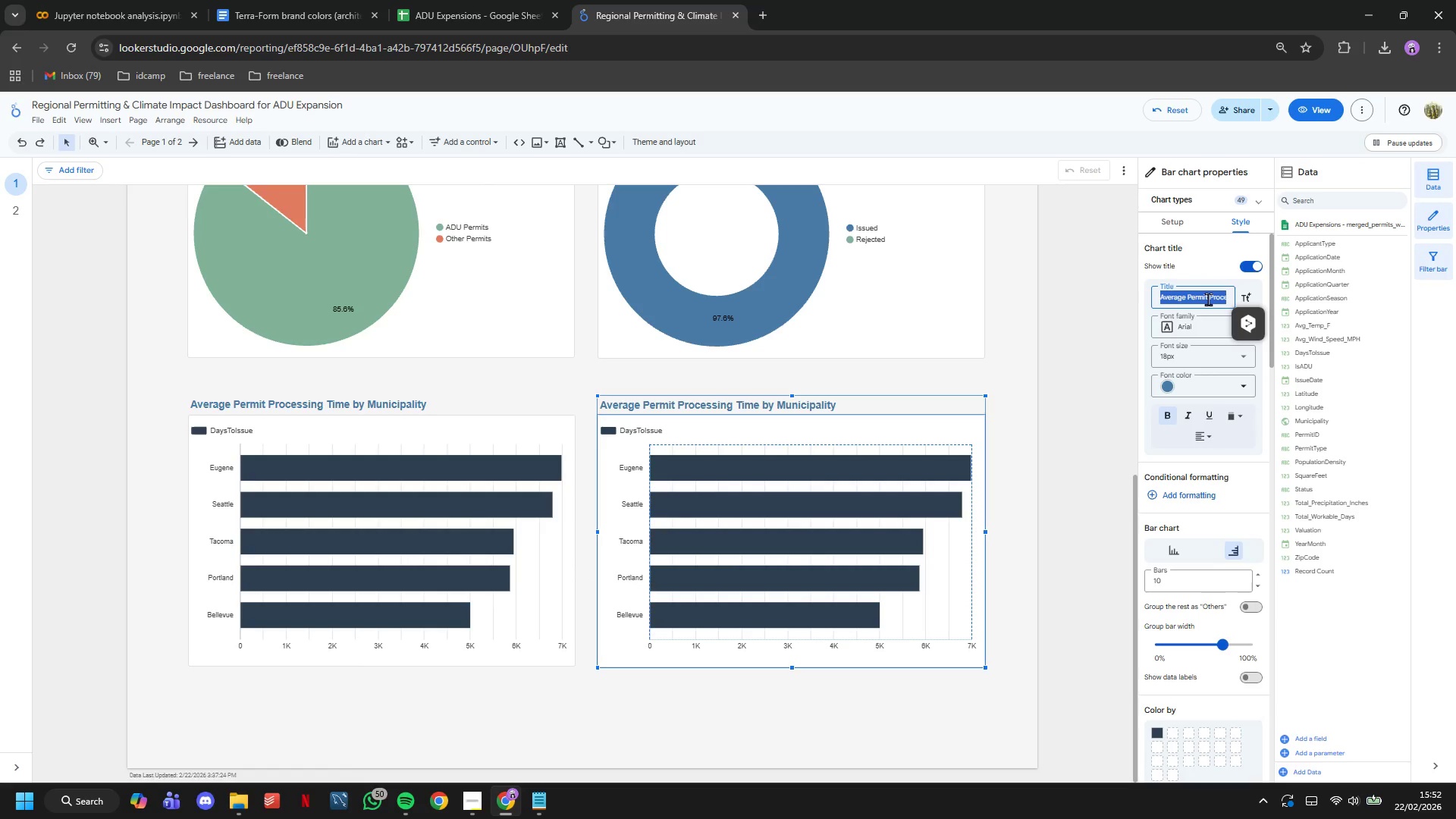 
type(Top 10 ZIP Codes by Permit Volume)
 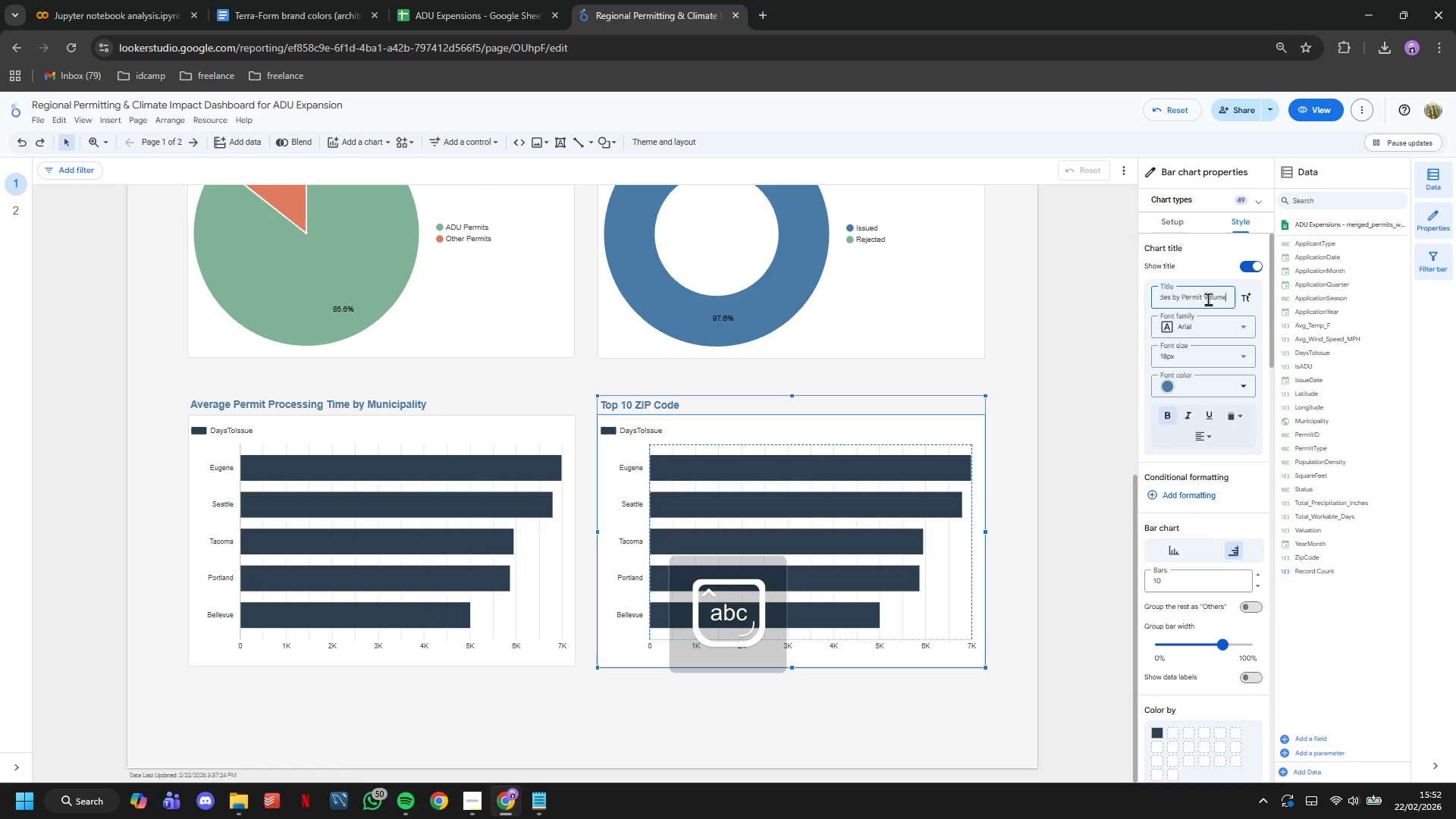 
key(Enter)
 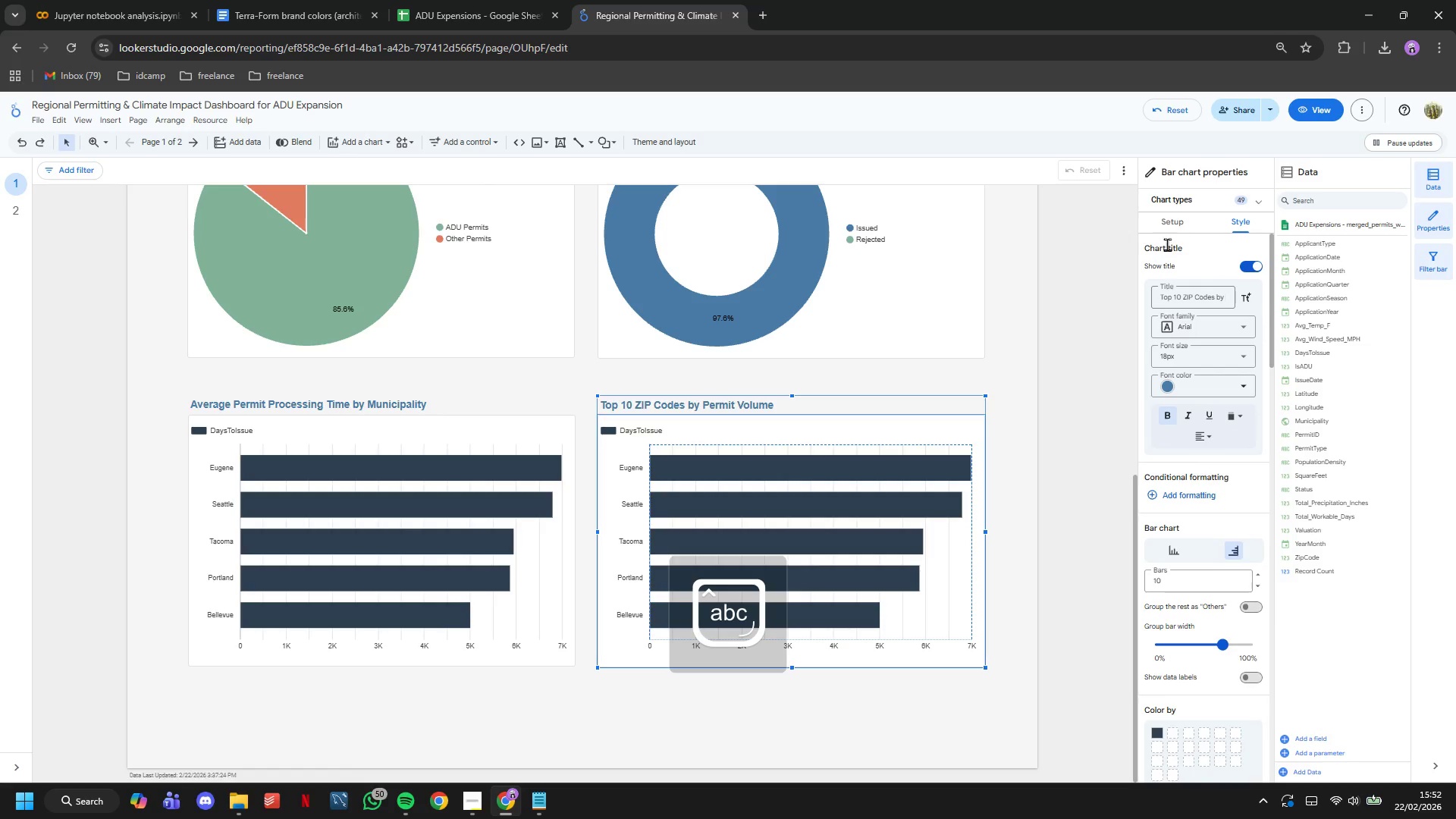 
left_click([1168, 228])
 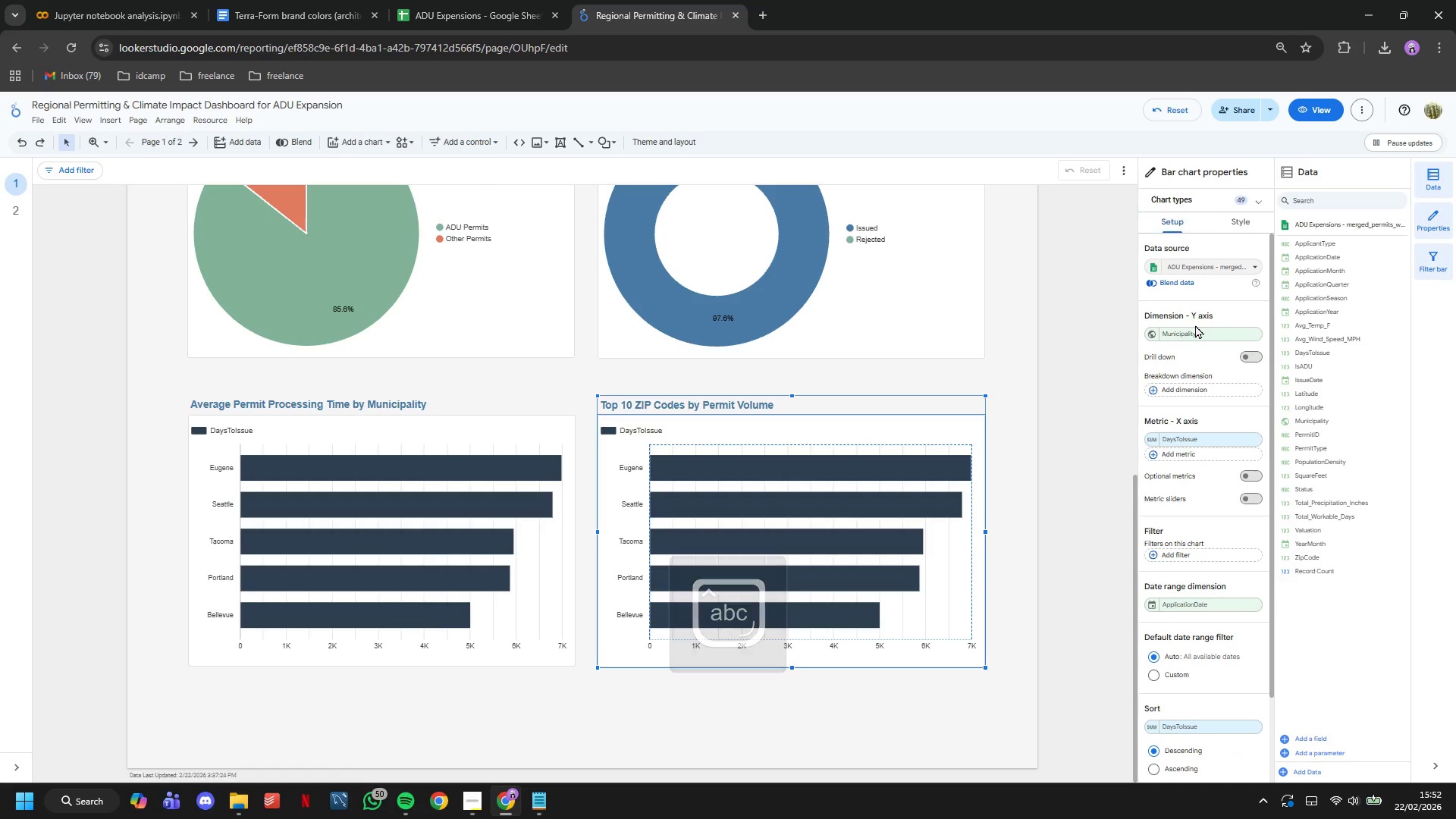 
double_click([1197, 327])
 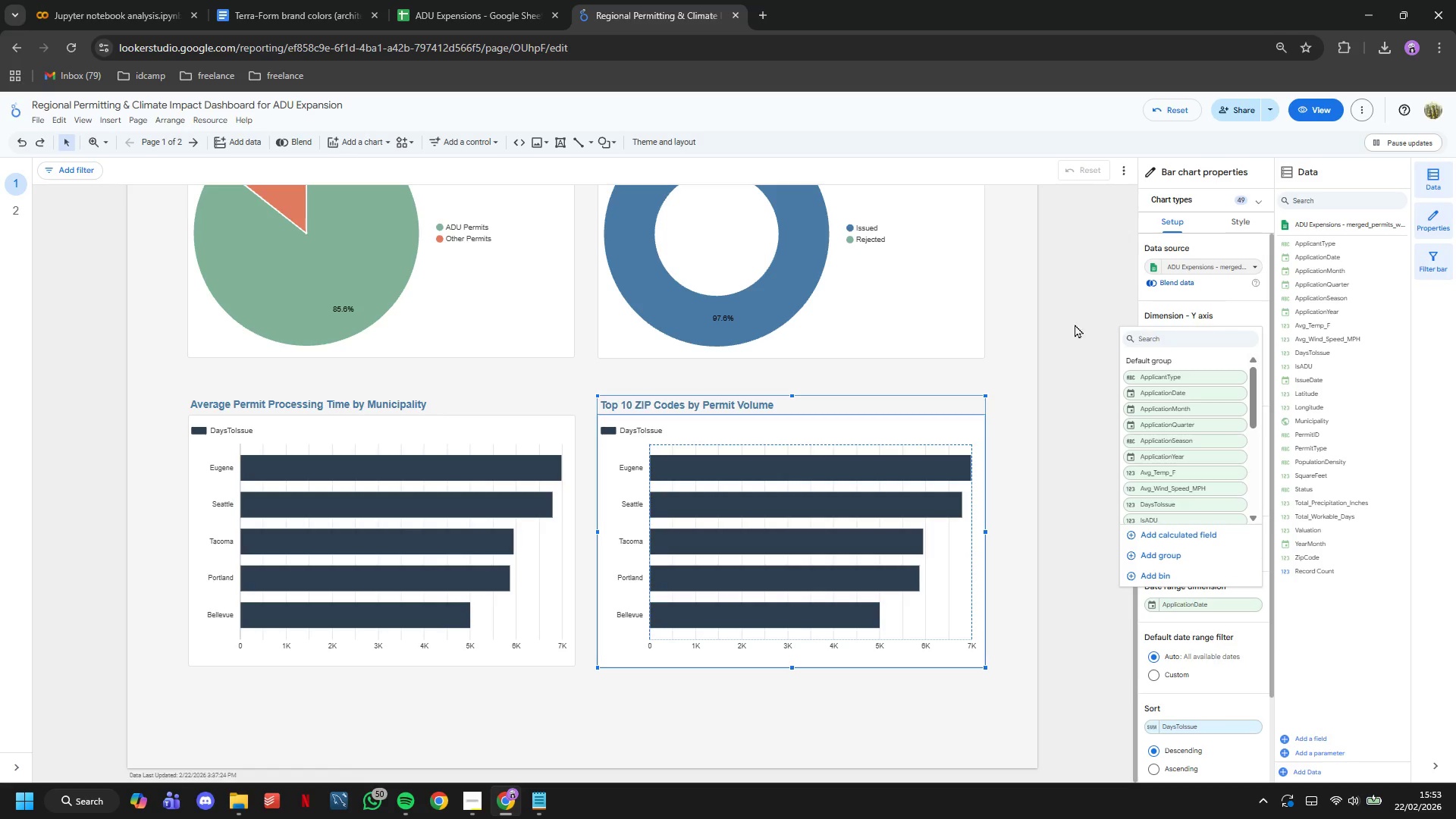 
type(zi)
 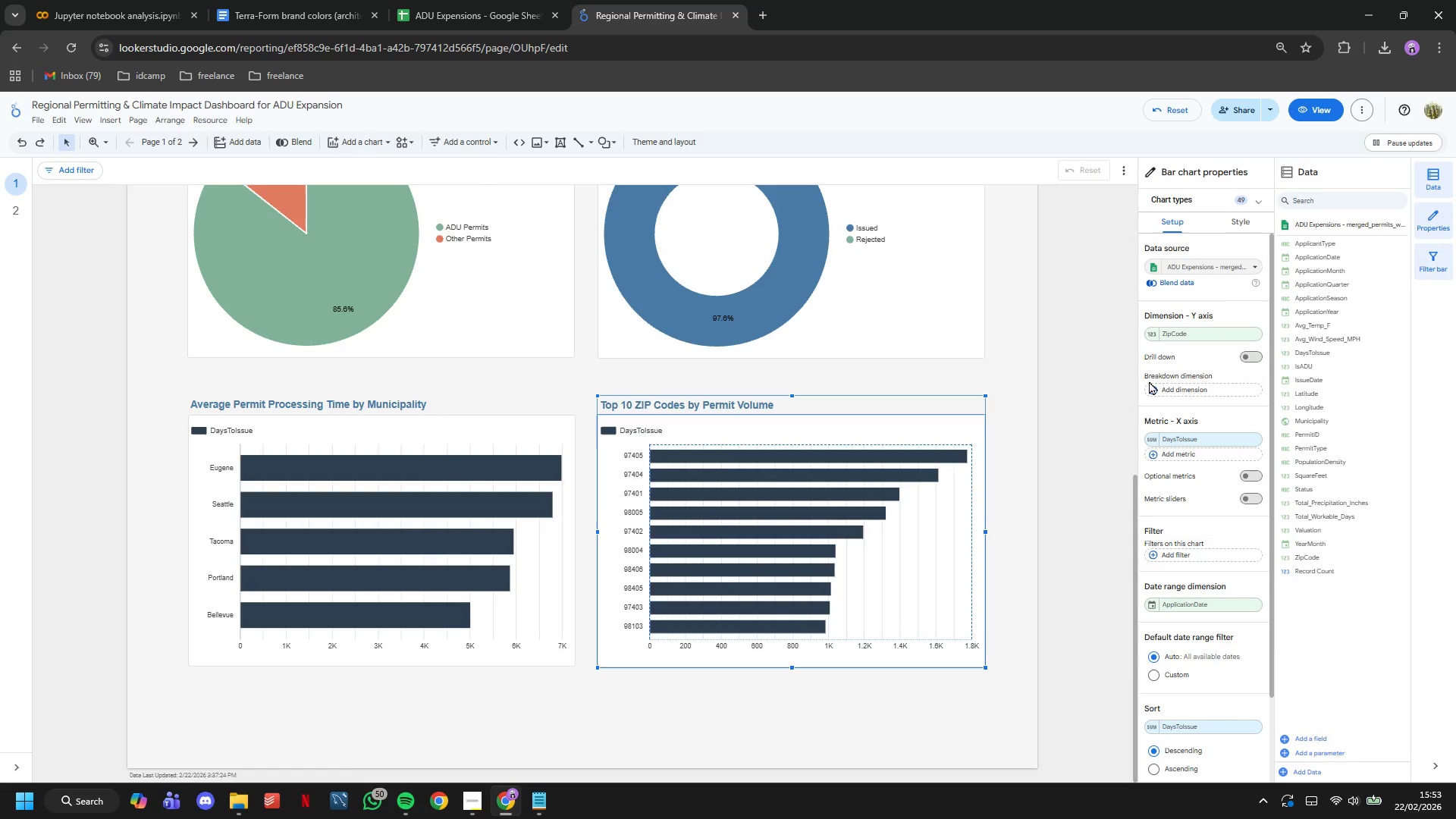 
left_click([1241, 226])
 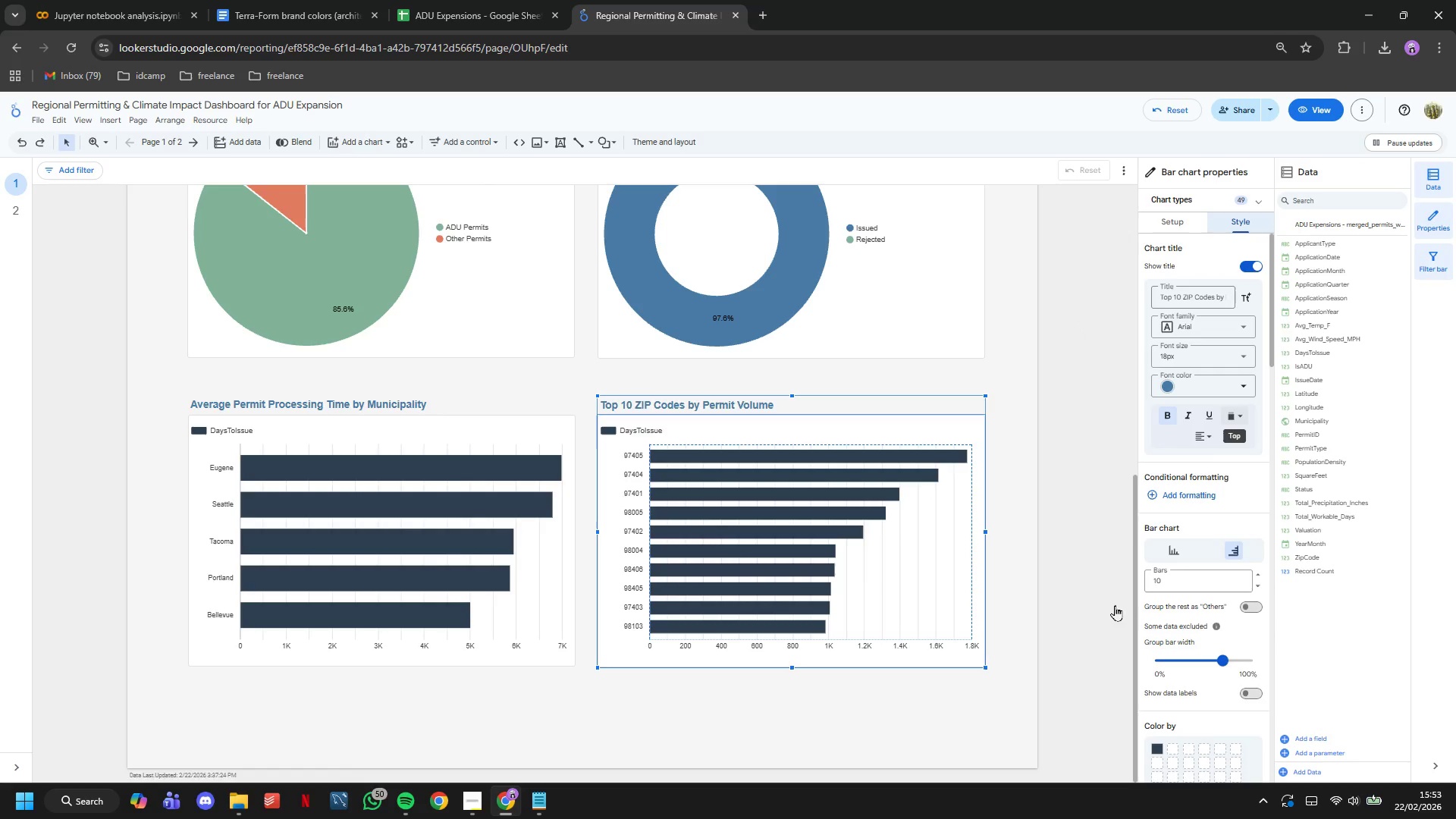 
scroll: coordinate [1141, 530], scroll_direction: down, amount: 1.0
 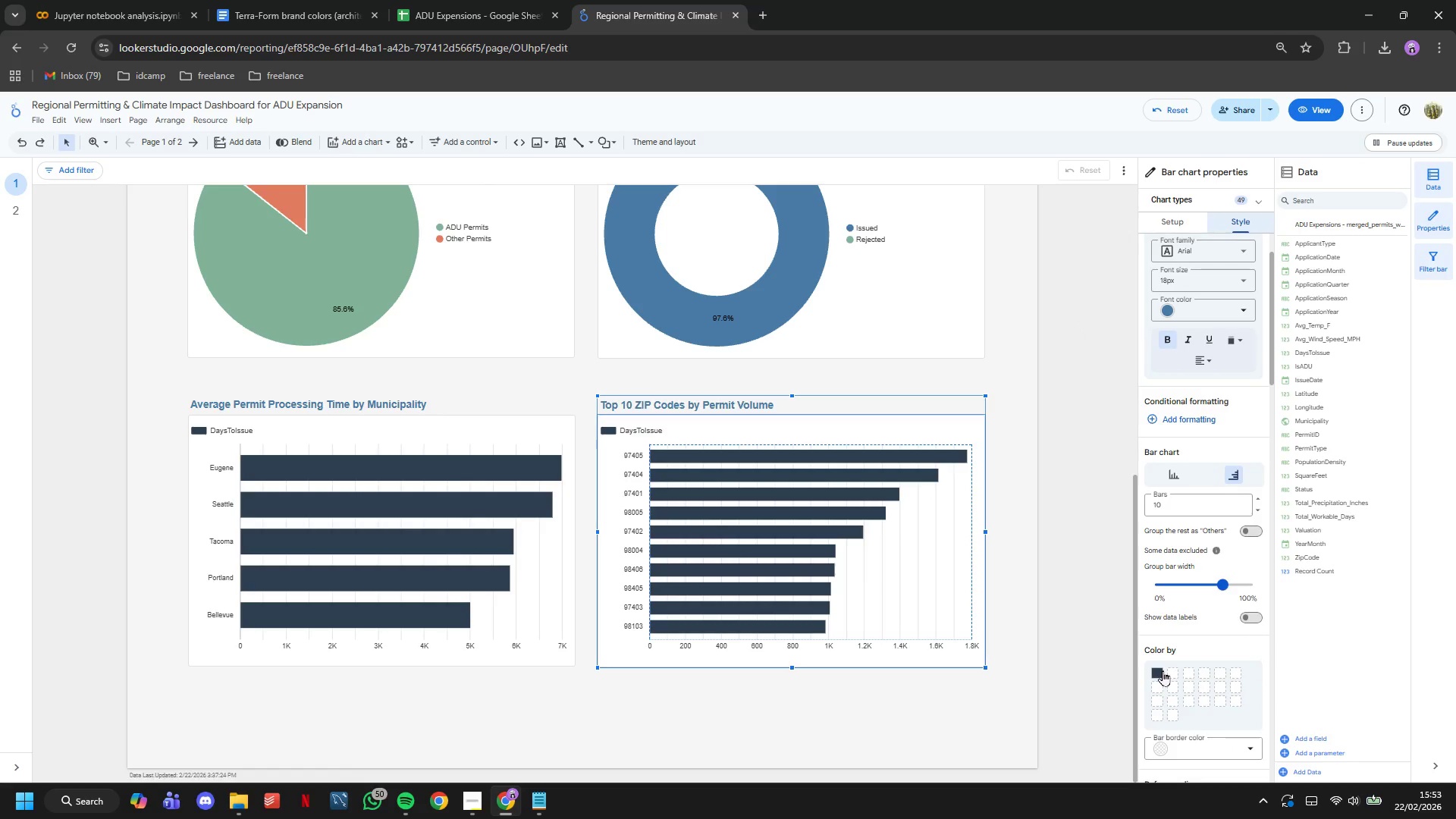 
left_click([1163, 672])
 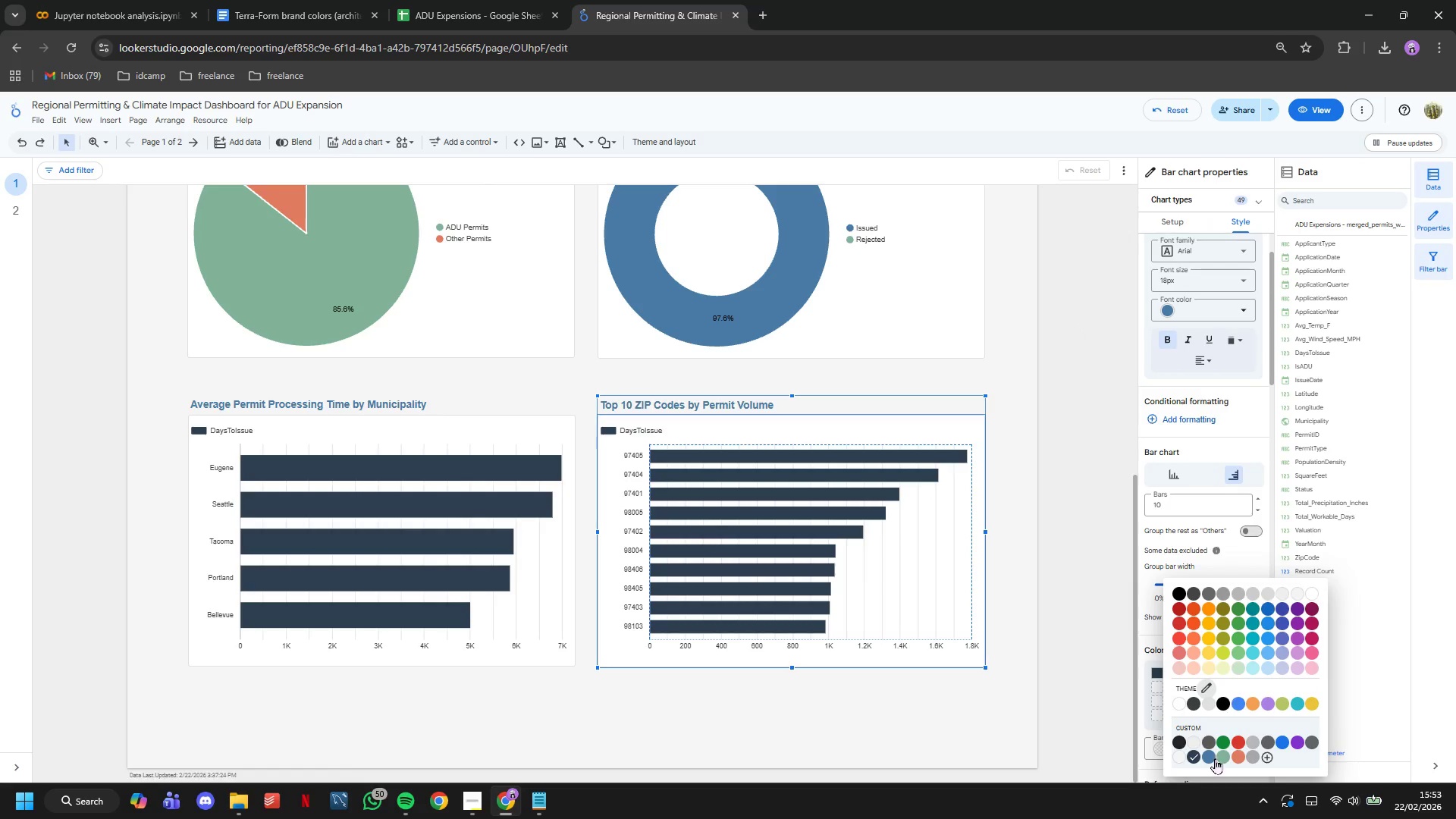 
left_click([1210, 755])
 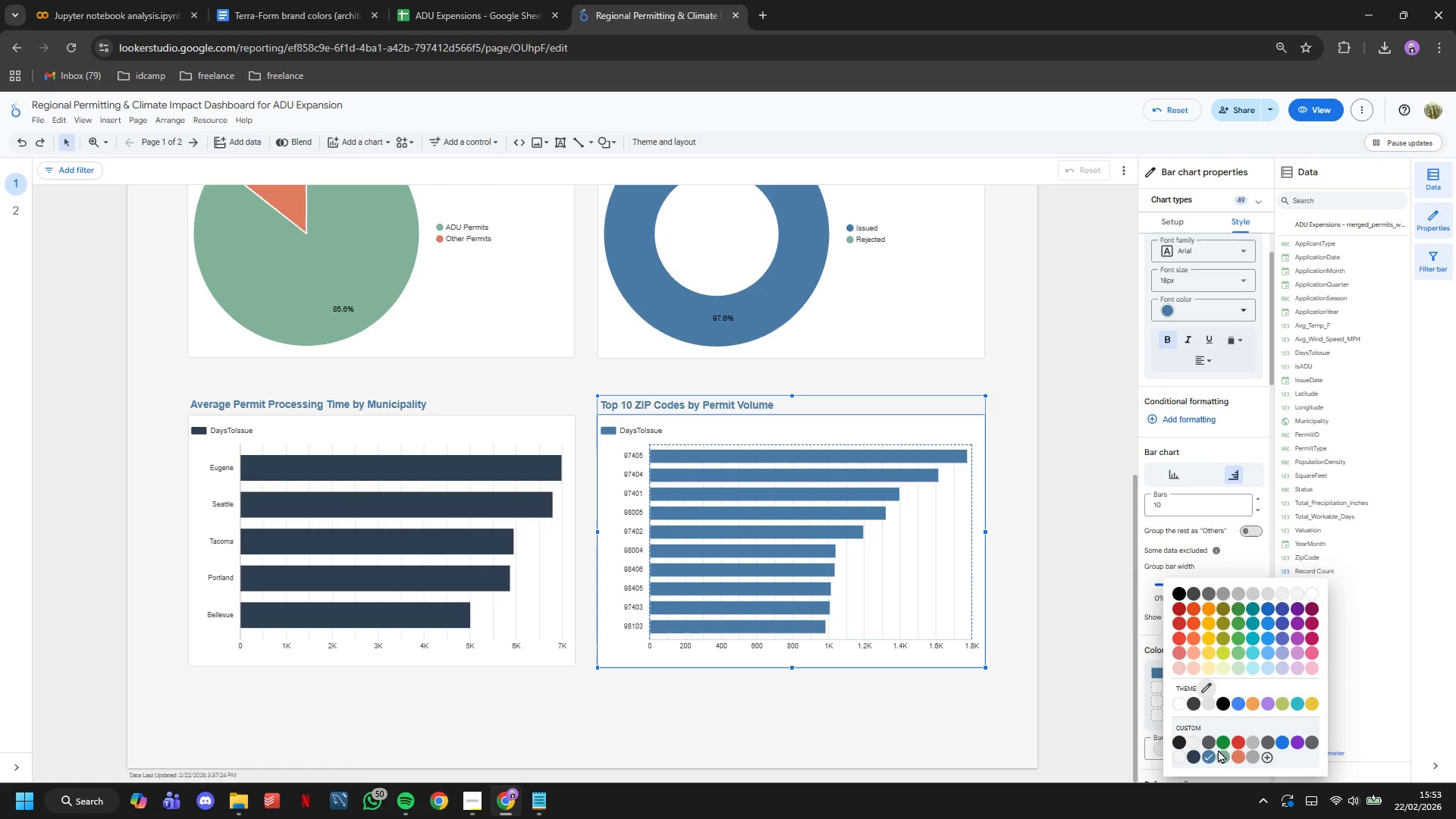 
left_click([1234, 760])
 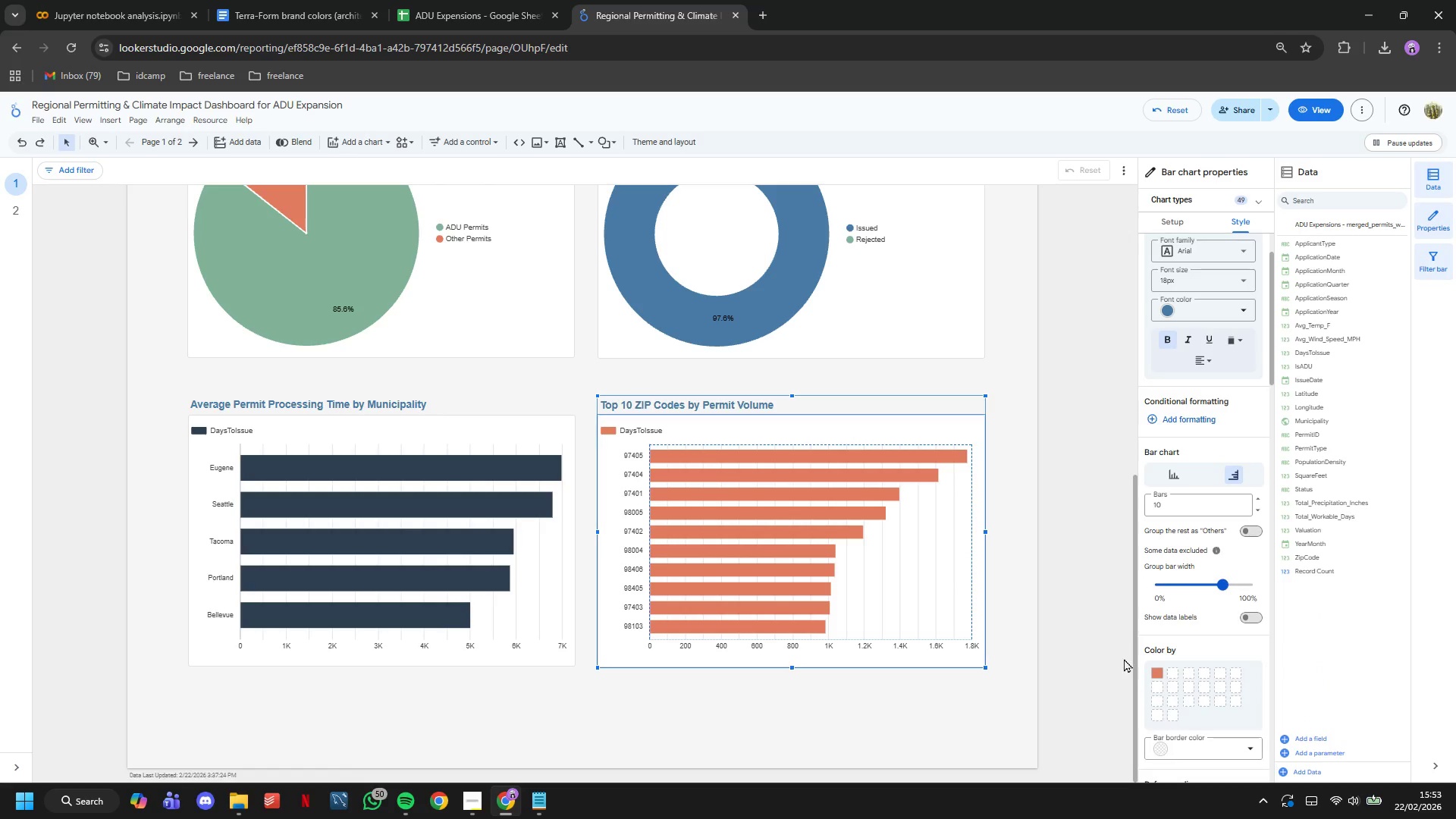 
left_click([1110, 635])
 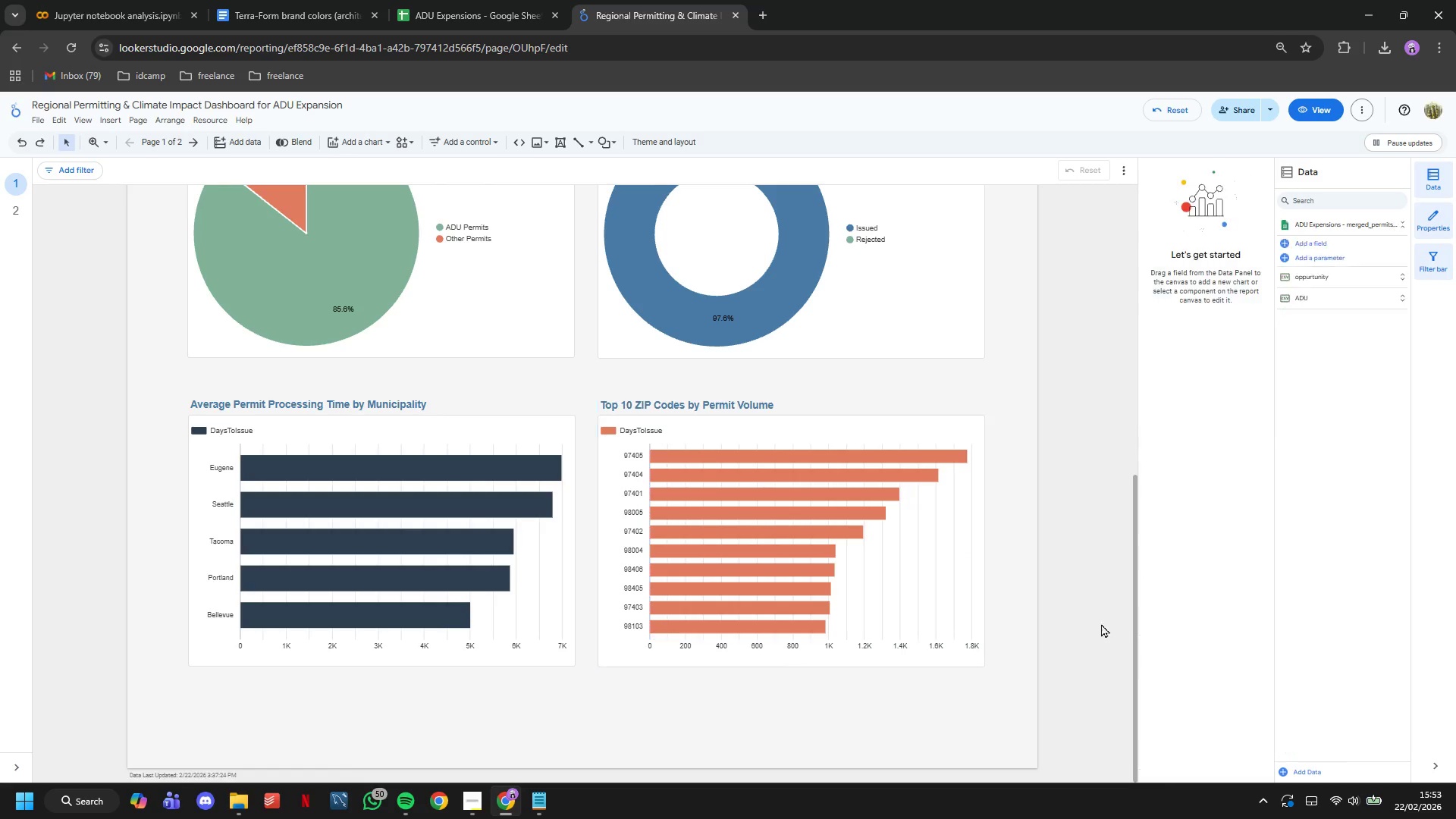 
scroll: coordinate [1089, 585], scroll_direction: none, amount: 0.0
 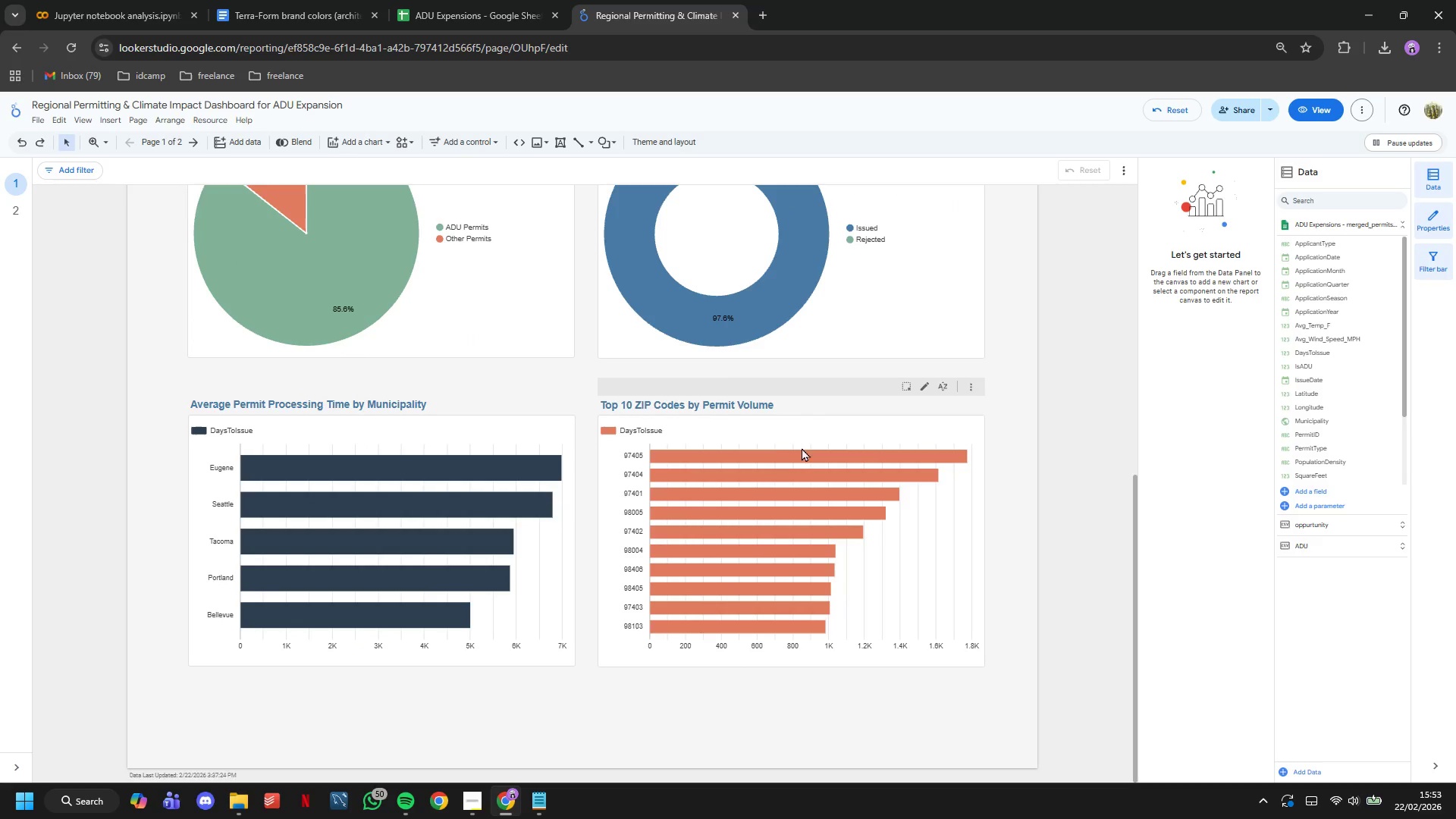 
left_click_drag(start_coordinate=[761, 441], to_coordinate=[758, 437])
 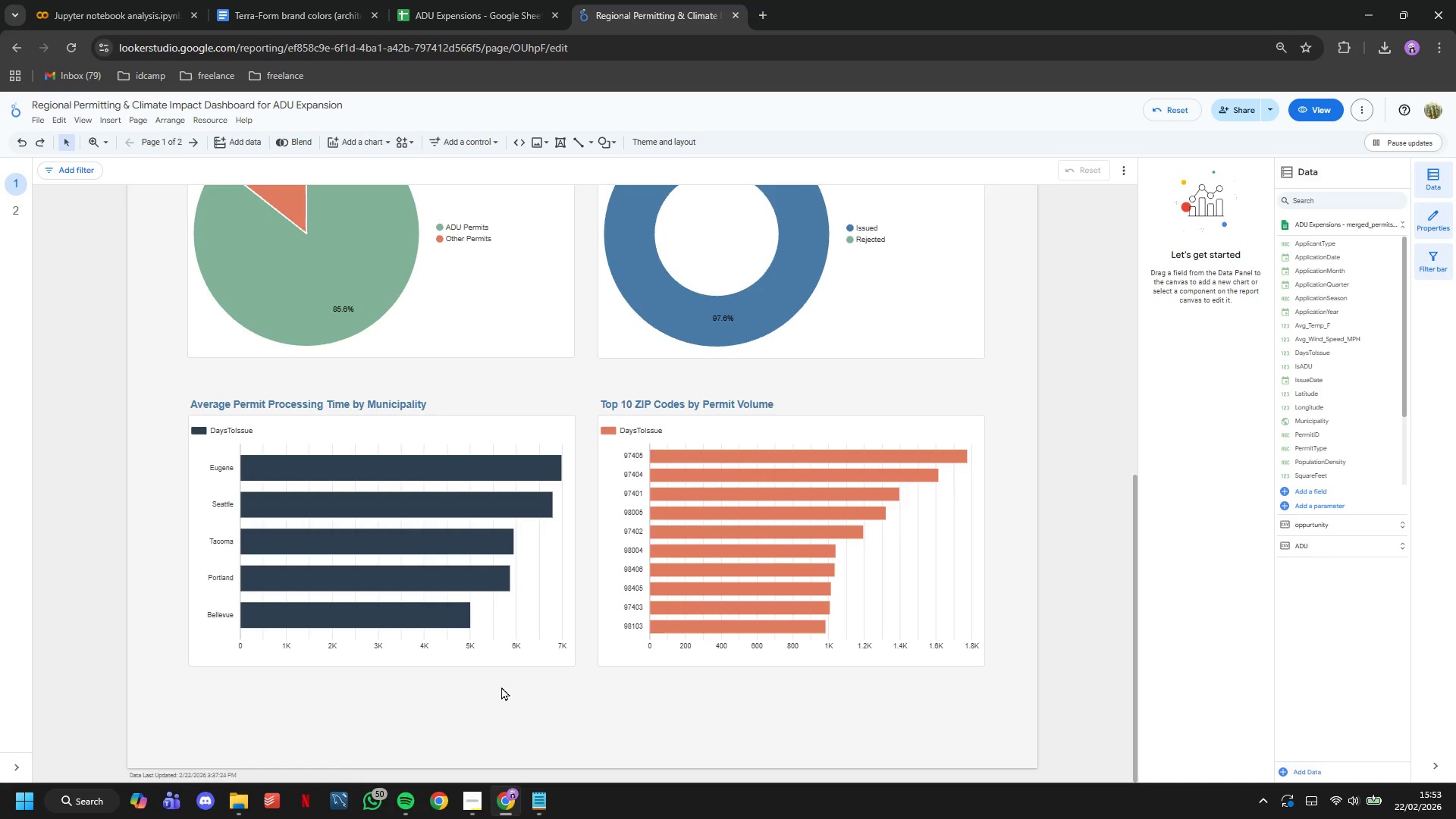 
left_click([467, 808])